 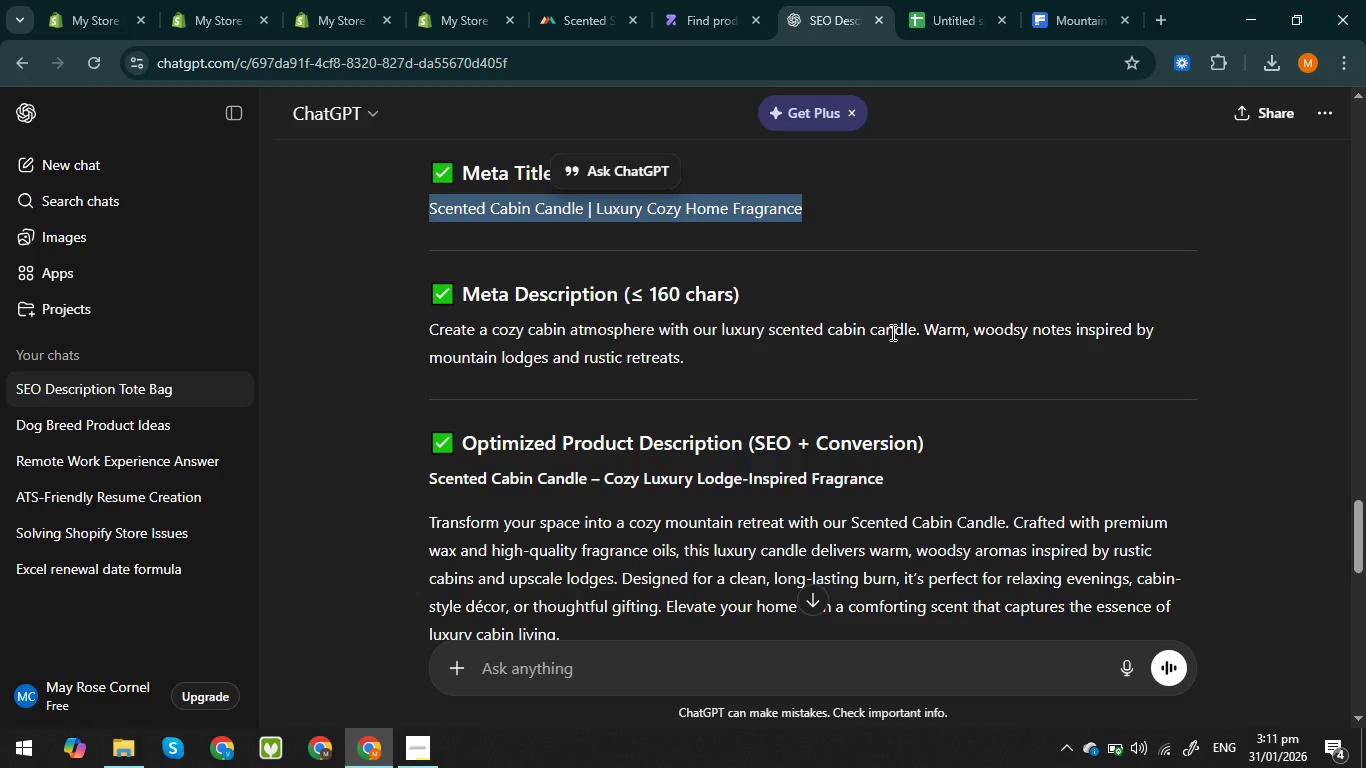 
left_click([522, 335])
 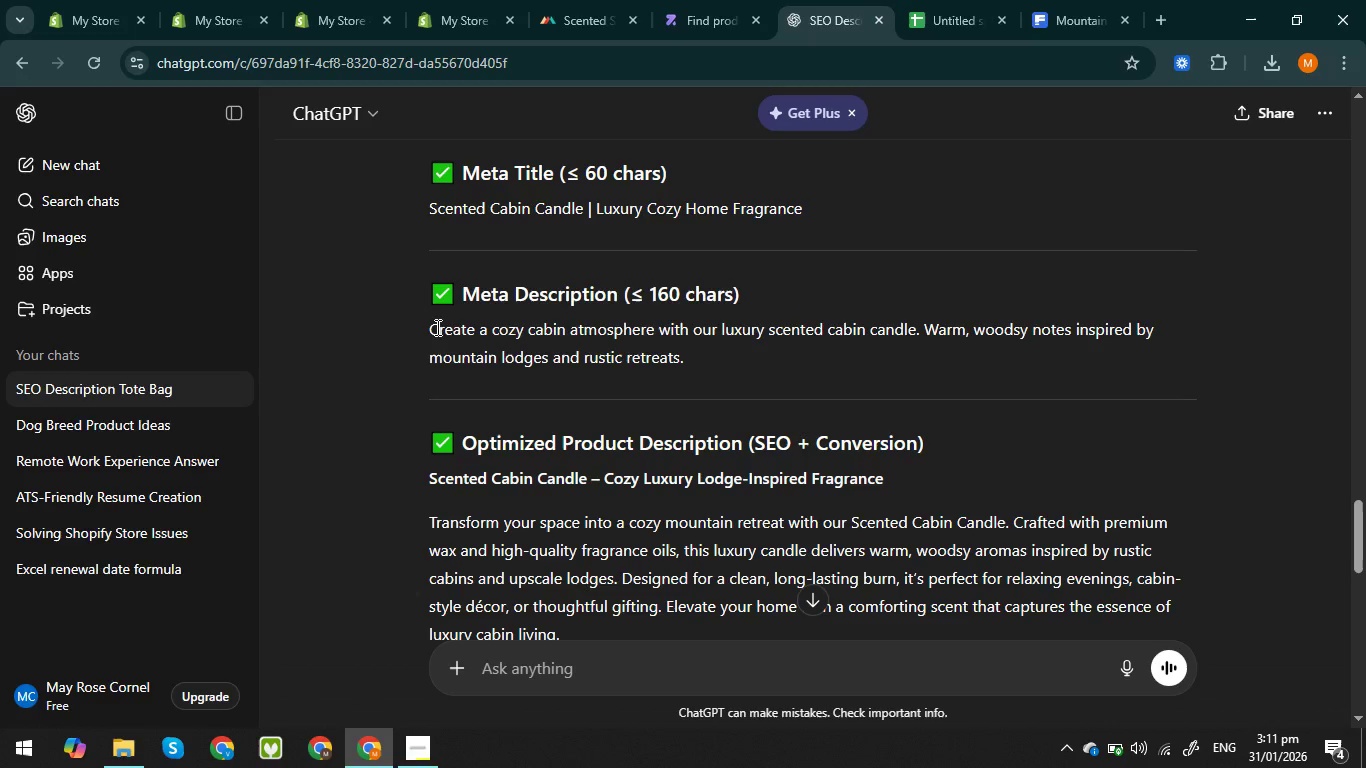 
left_click_drag(start_coordinate=[430, 330], to_coordinate=[747, 354])
 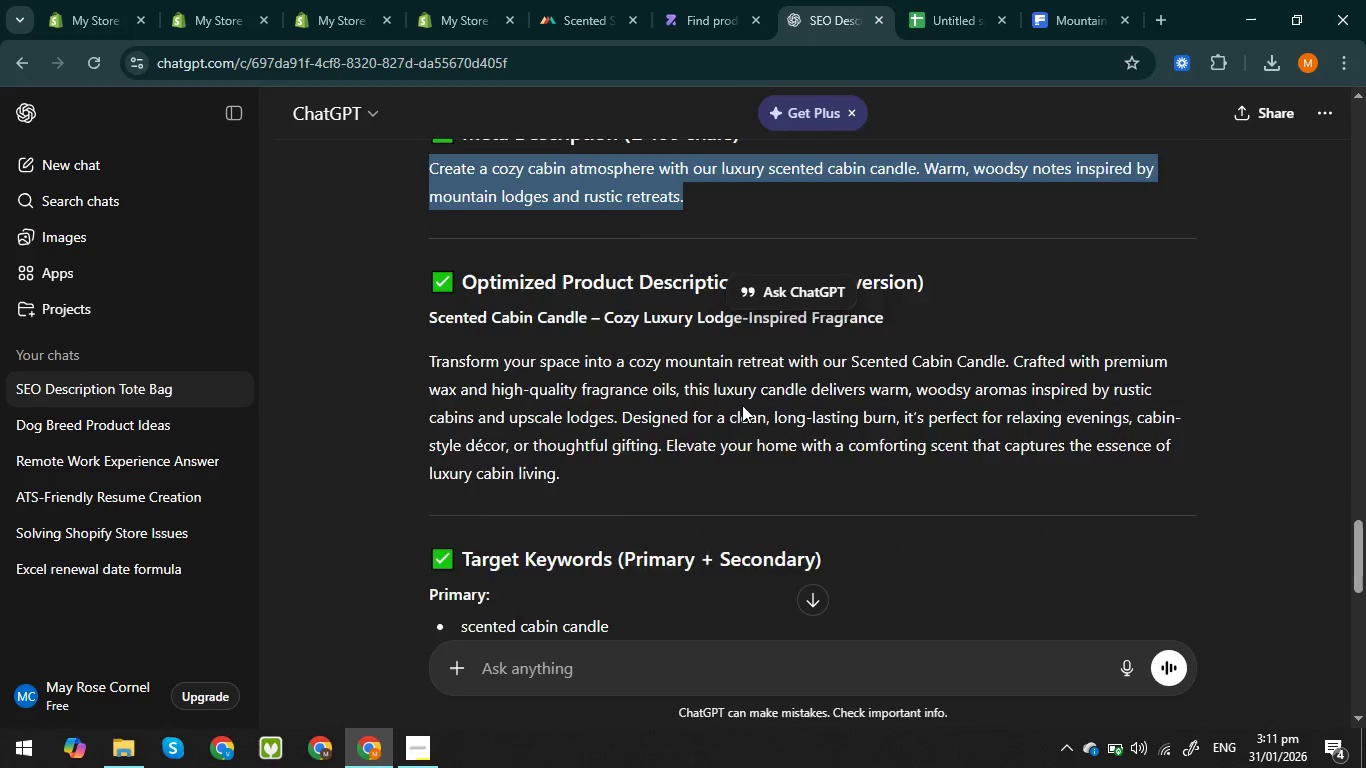 
scroll: coordinate [742, 405], scroll_direction: down, amount: 2.0
 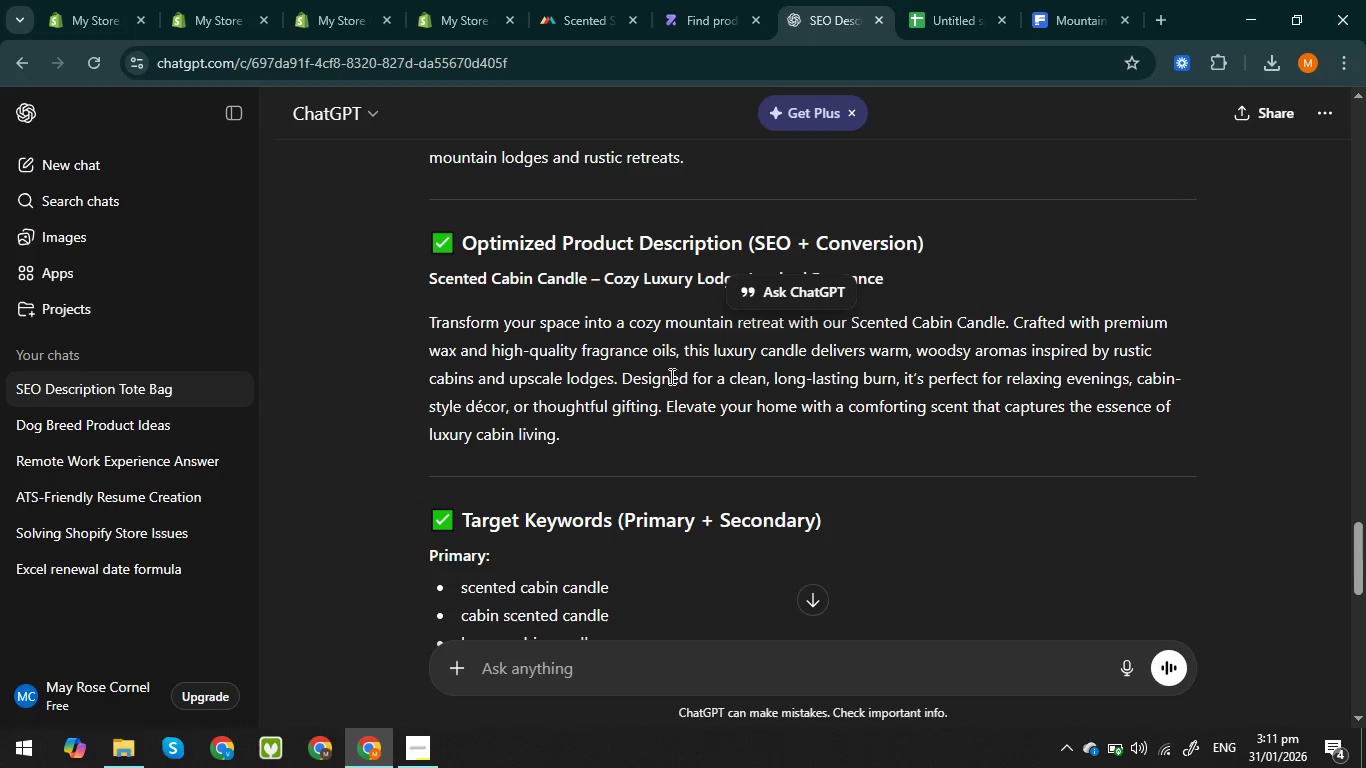 
left_click([680, 381])
 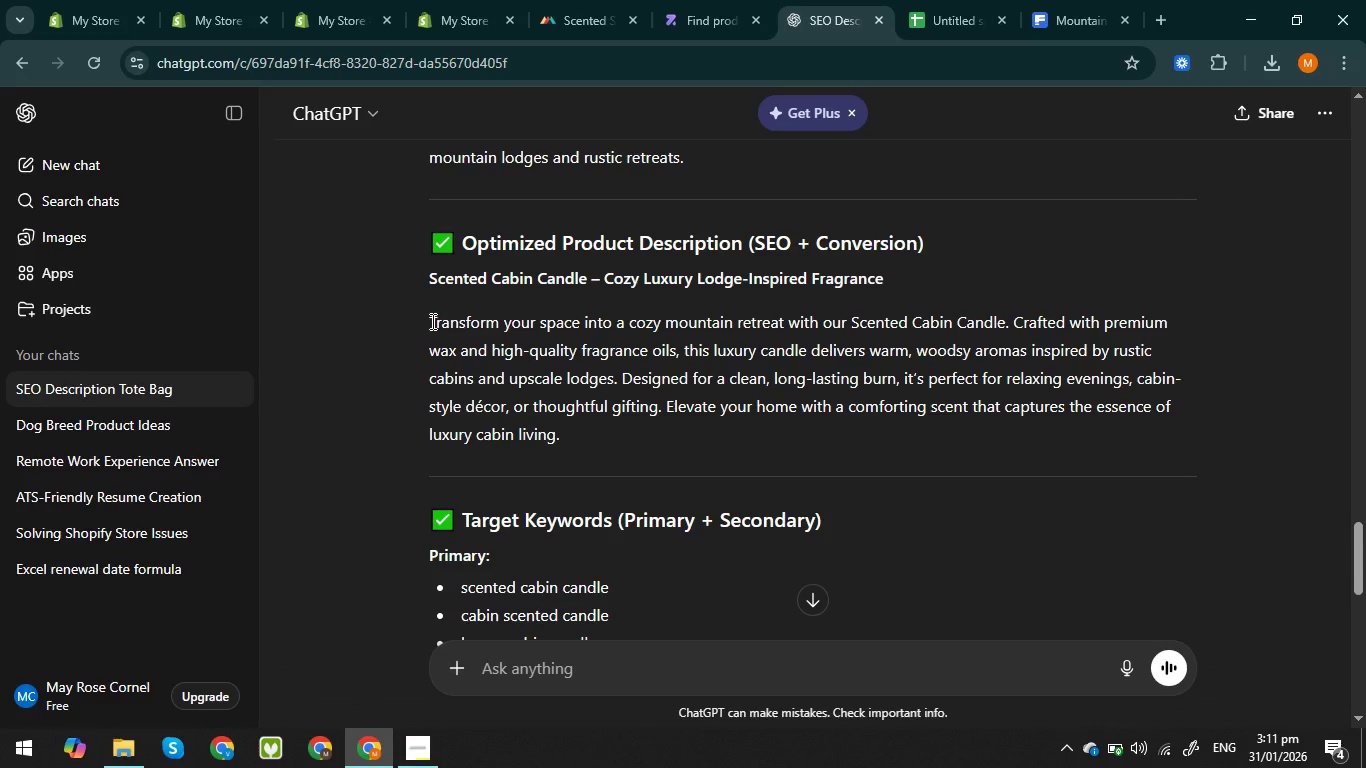 
left_click_drag(start_coordinate=[431, 321], to_coordinate=[637, 438])
 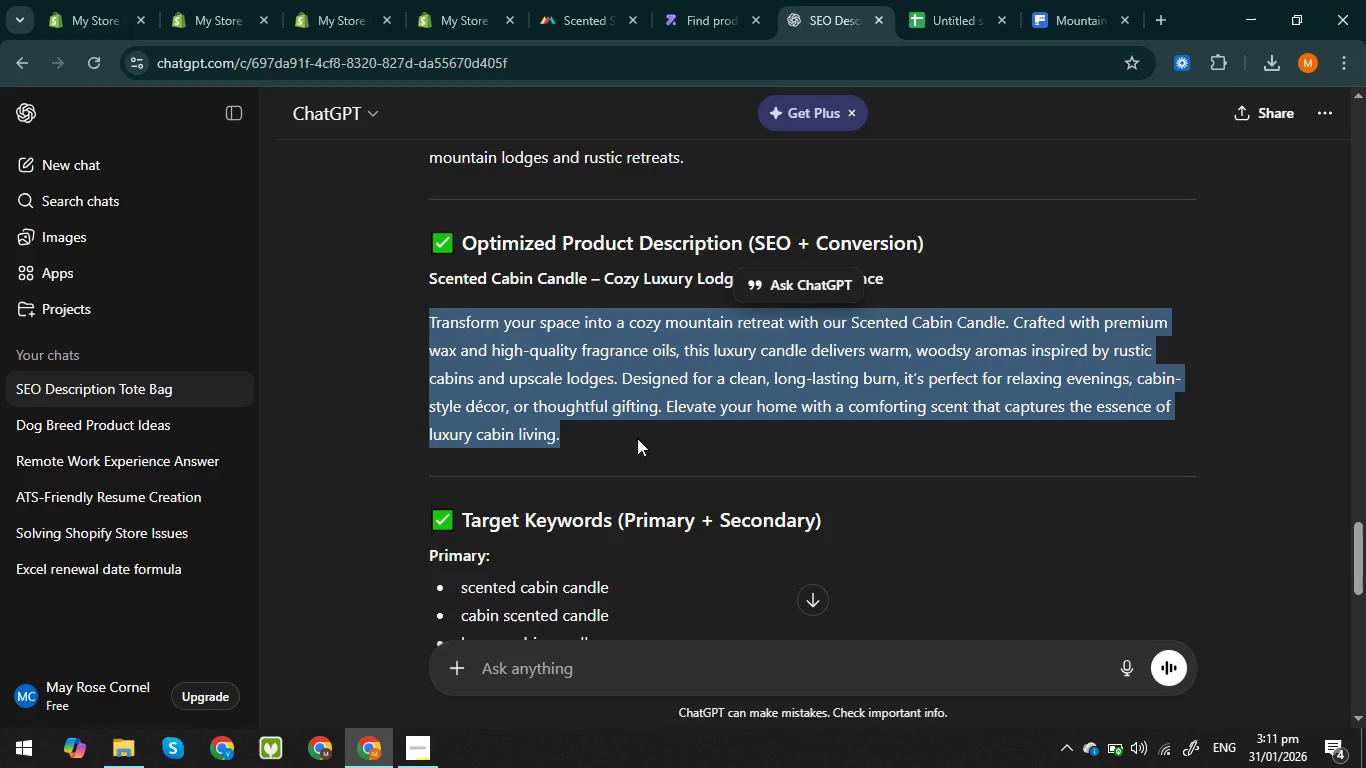 
key(Control+C)
 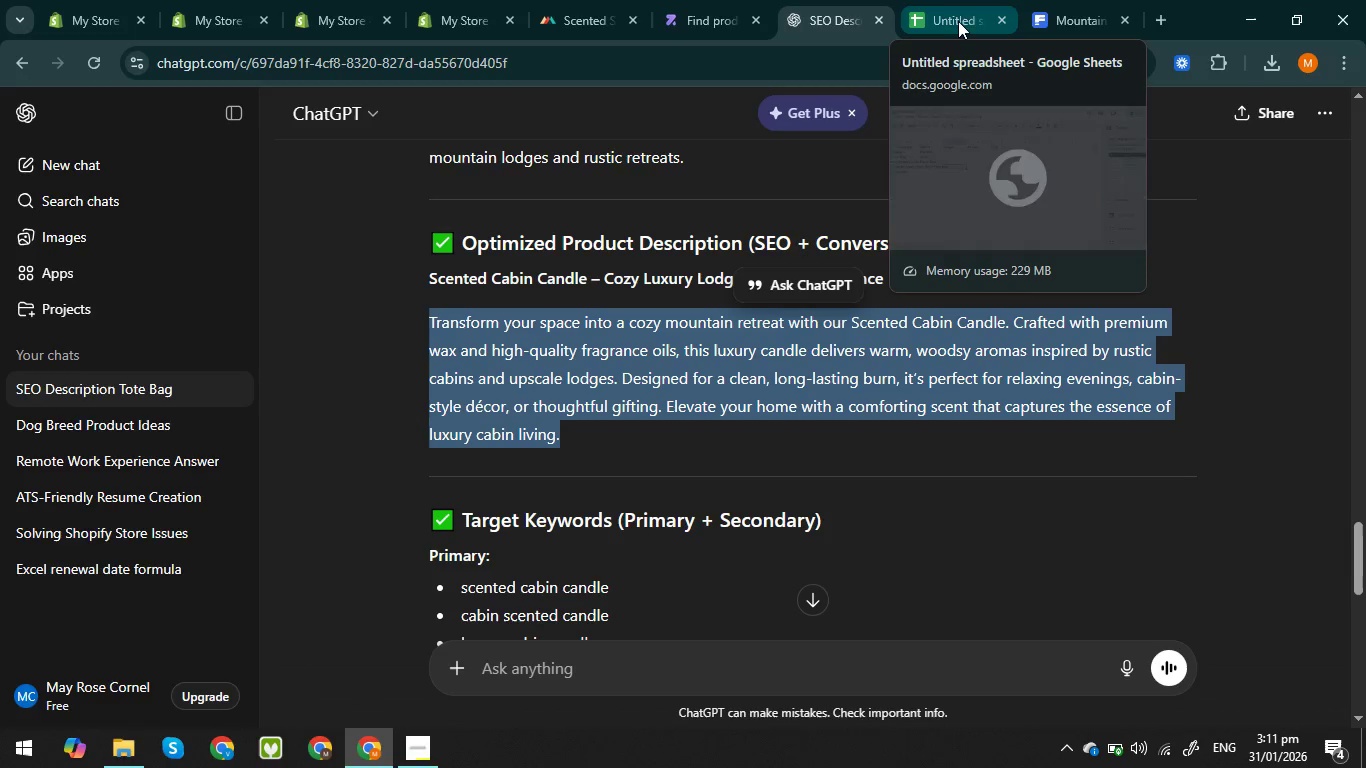 
left_click([956, 23])
 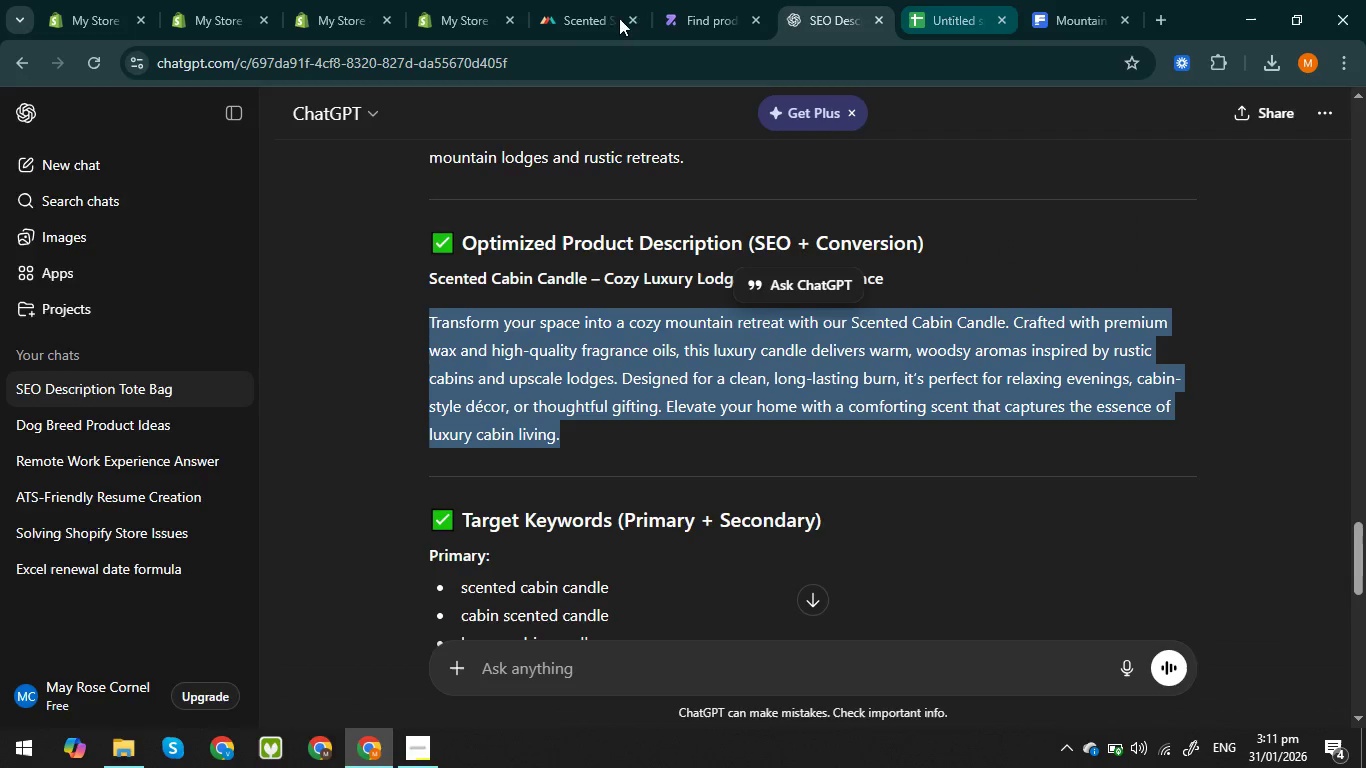 
left_click([597, 17])
 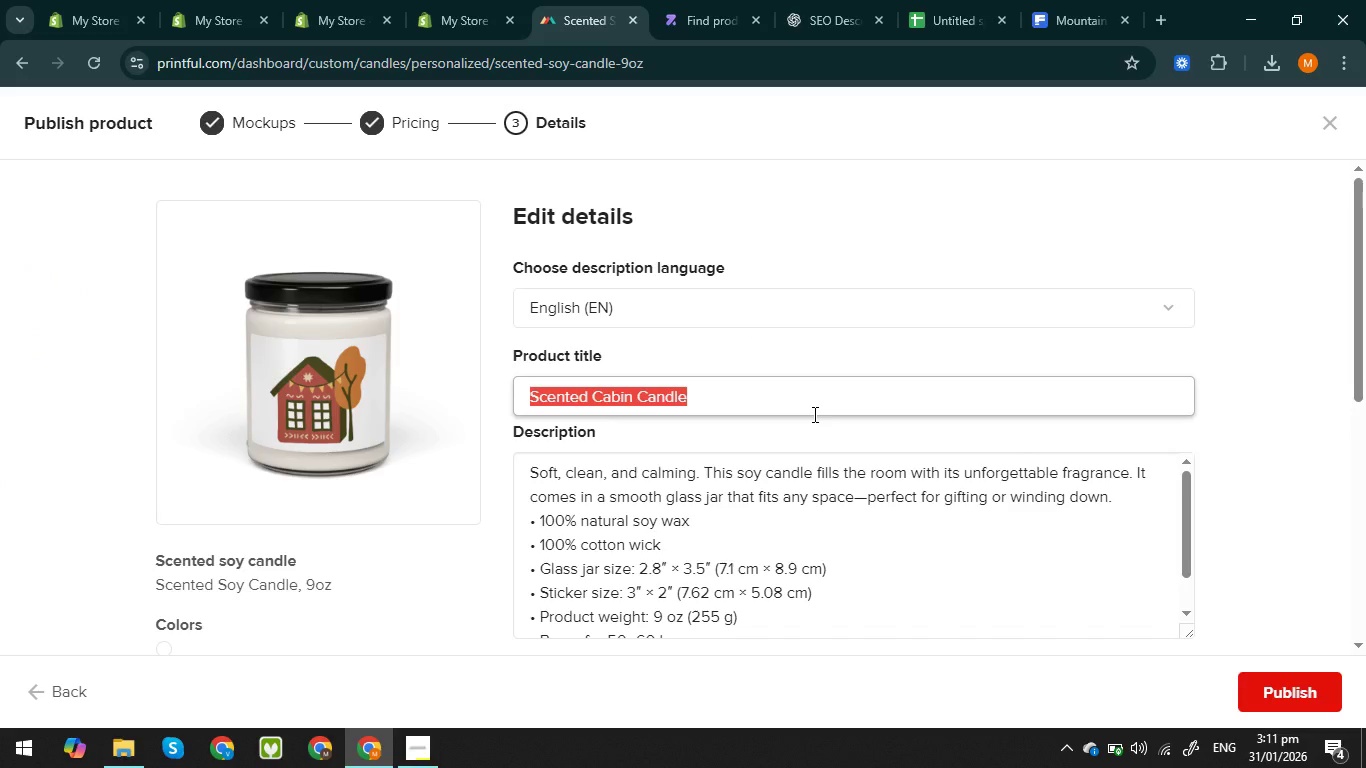 
scroll: coordinate [813, 414], scroll_direction: down, amount: 1.0
 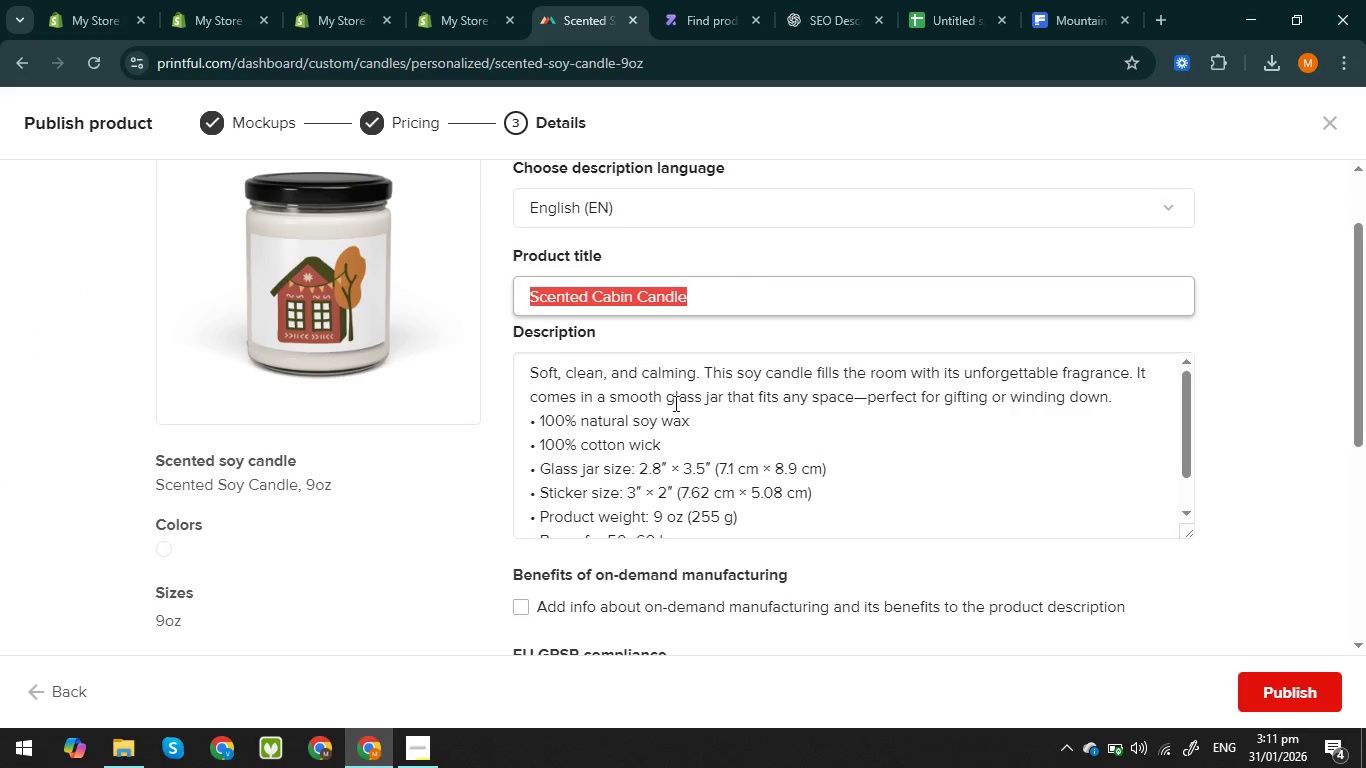 
left_click([674, 403])
 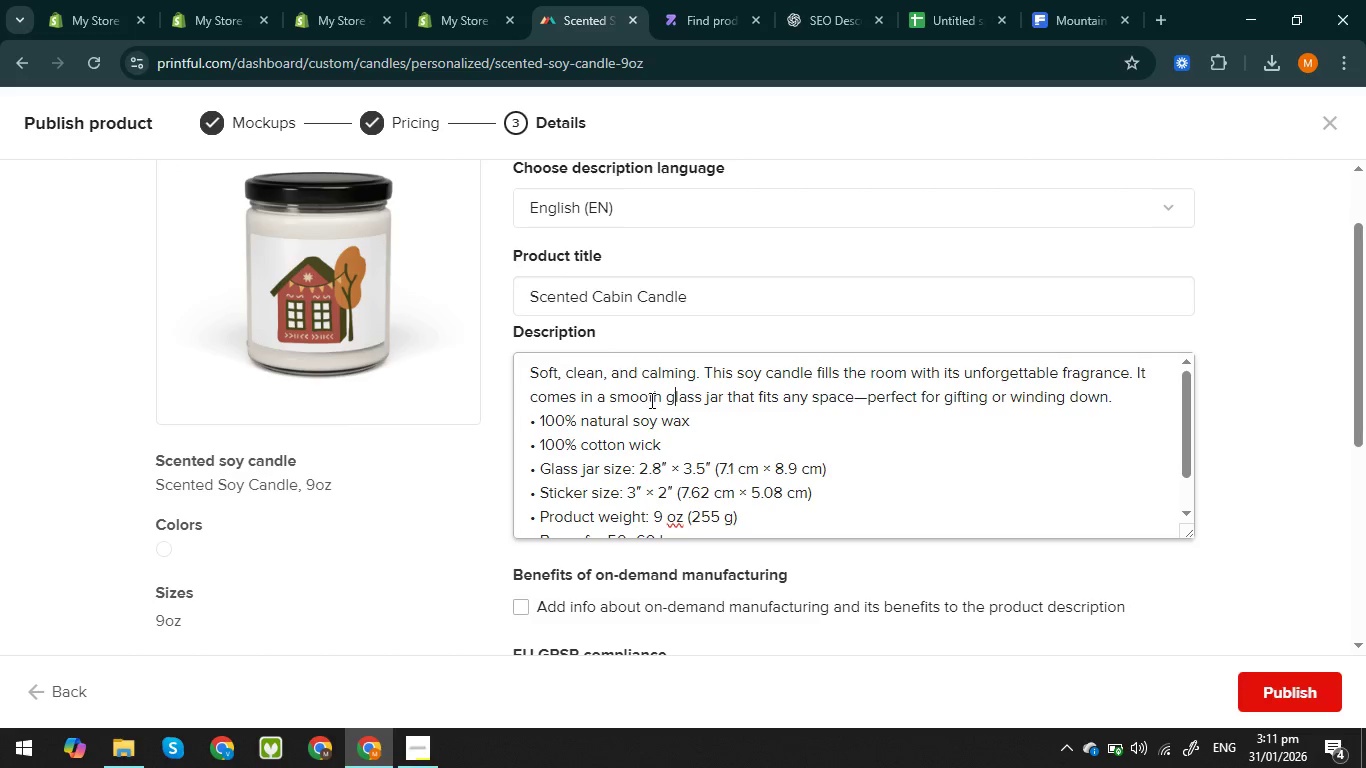 
left_click([650, 400])
 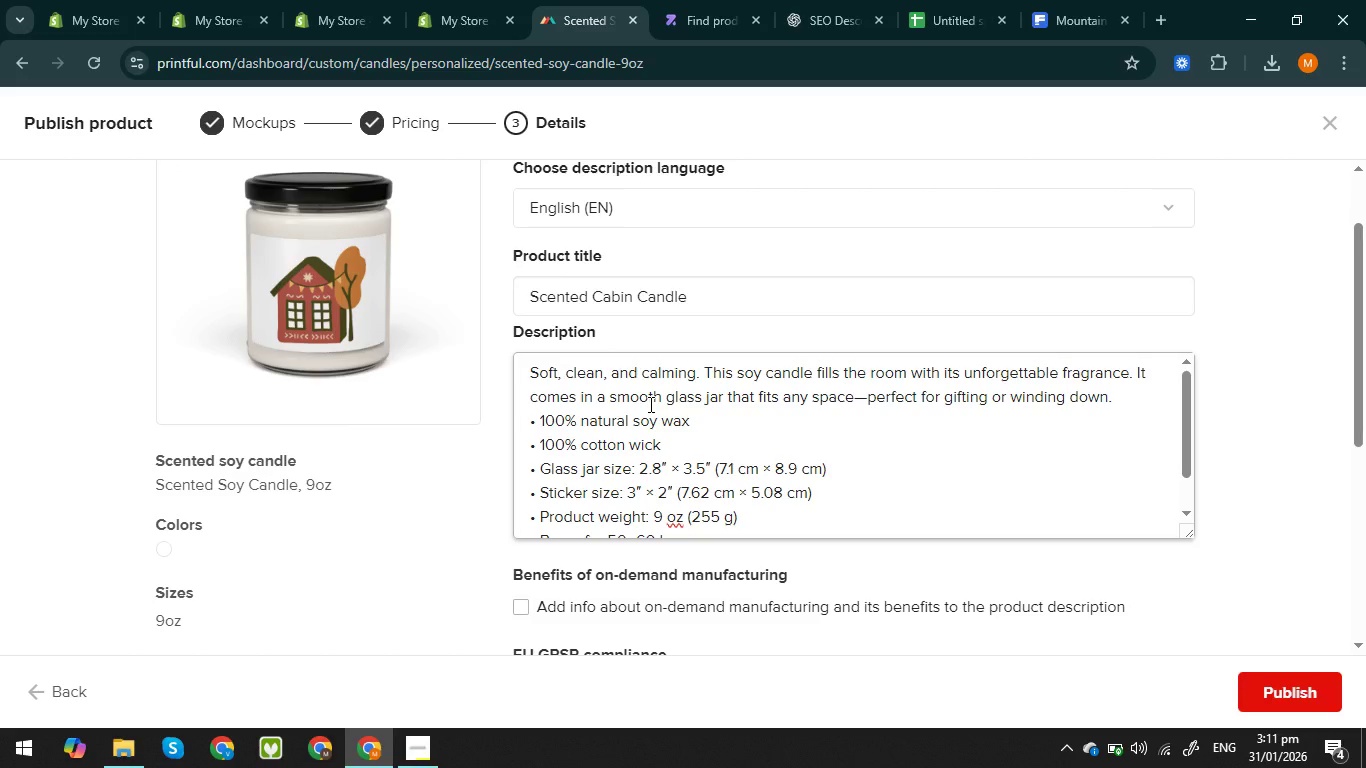 
key(Control+A)
 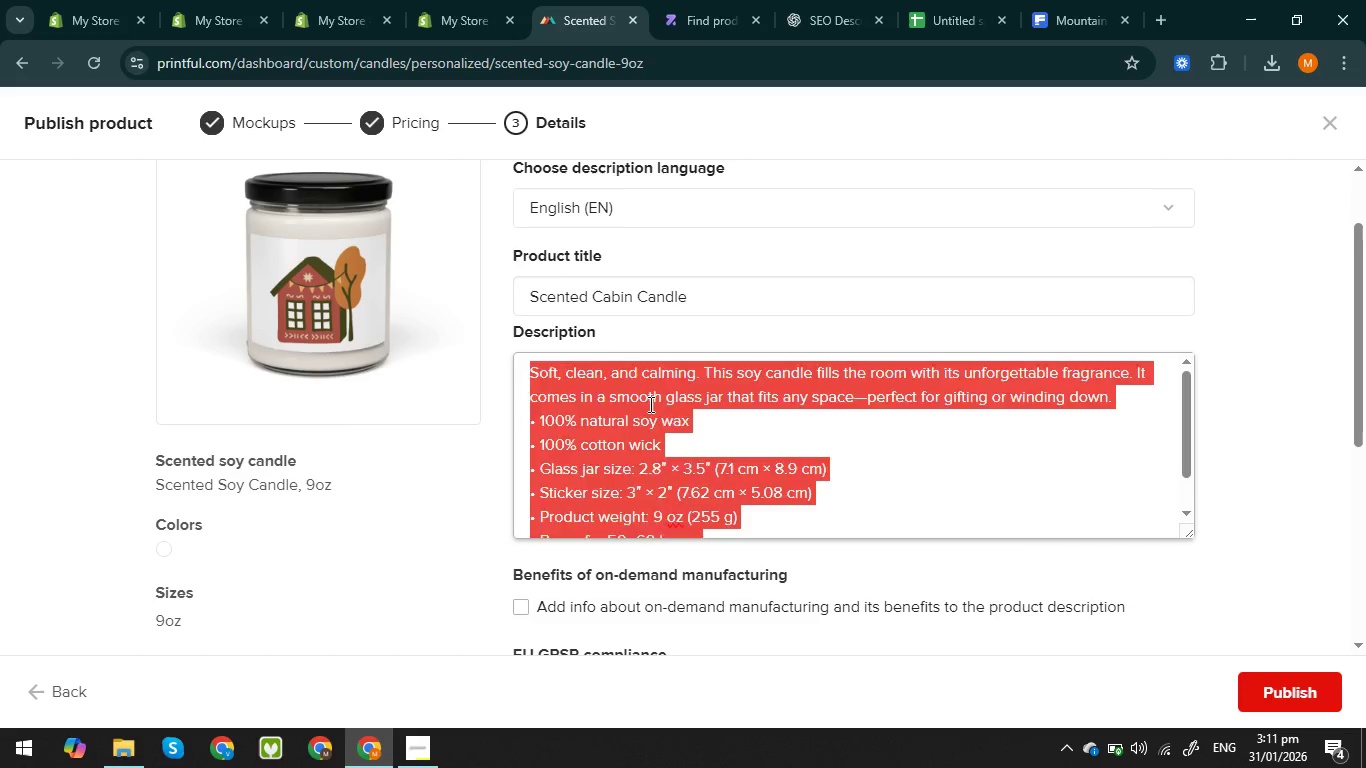 
key(Control+V)
 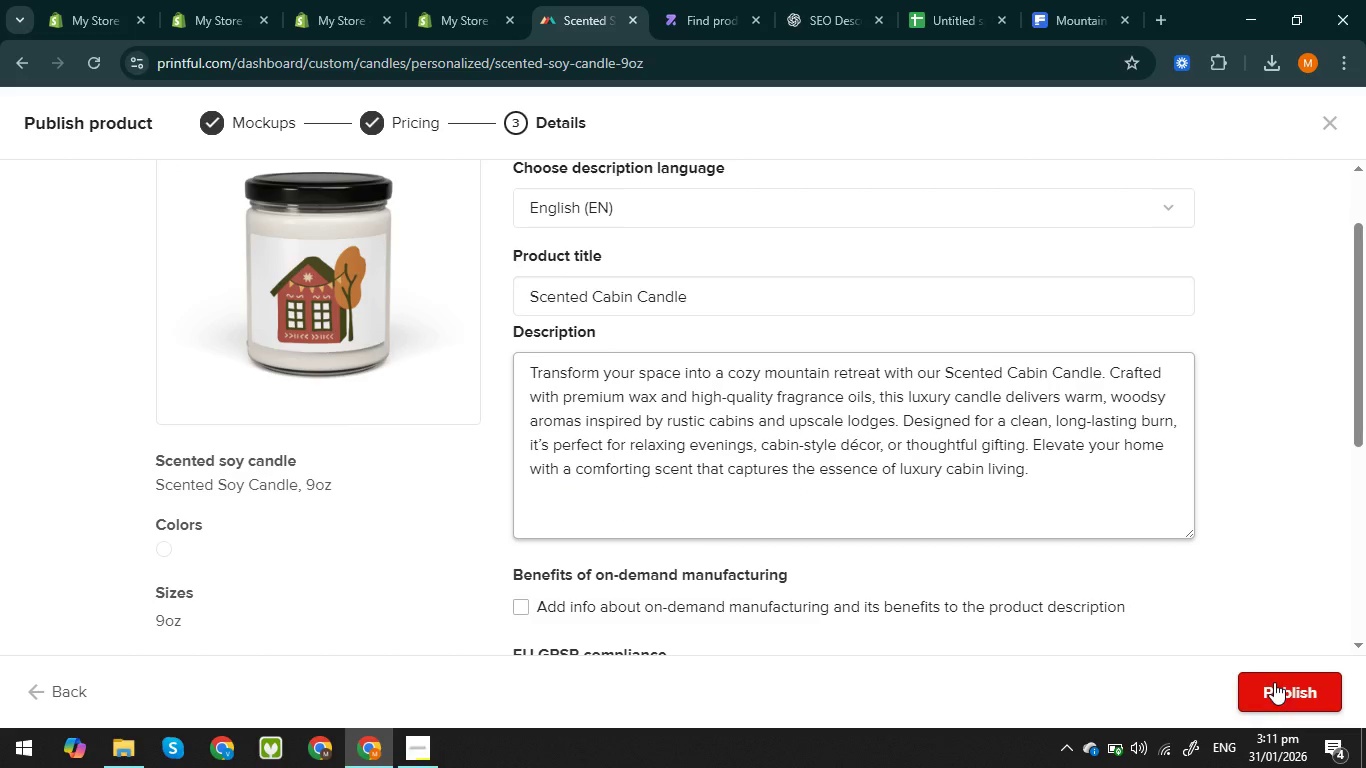 
wait(5.34)
 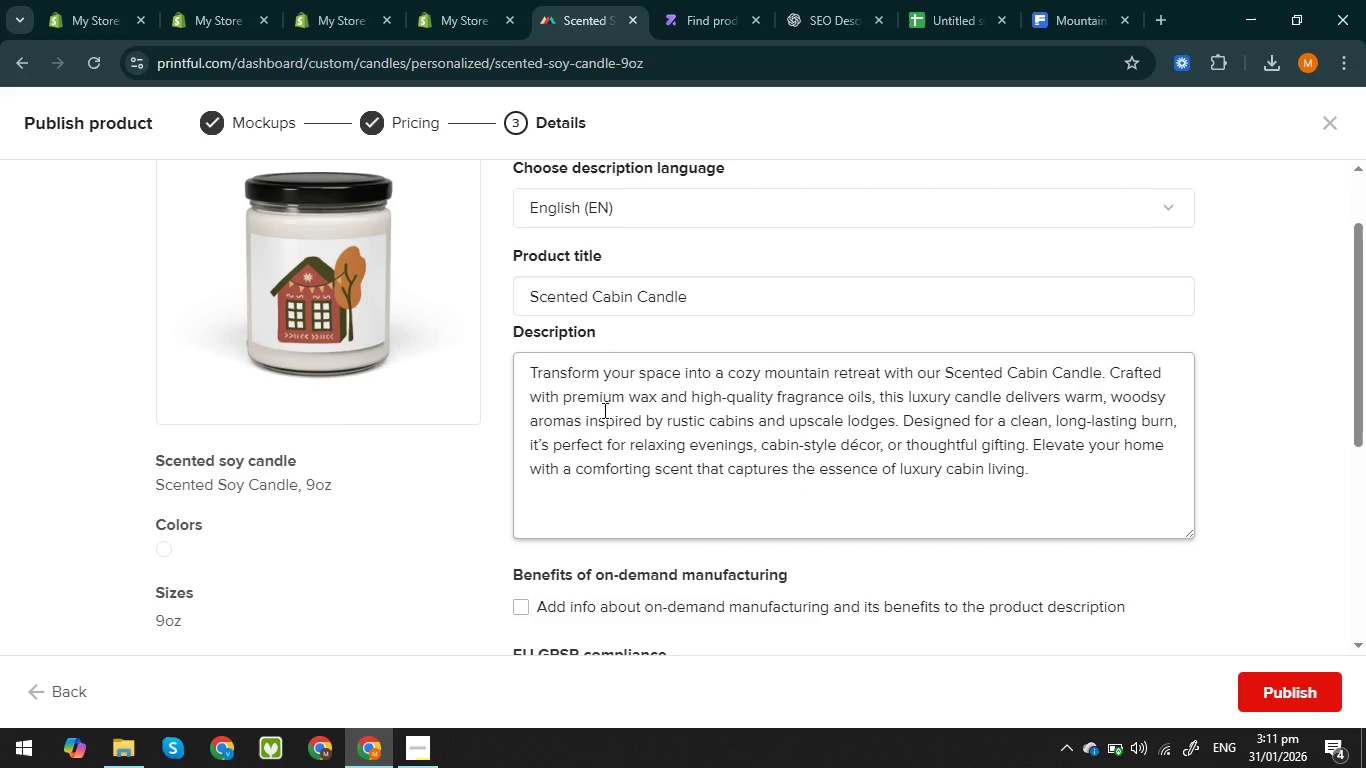 
left_click([1278, 684])
 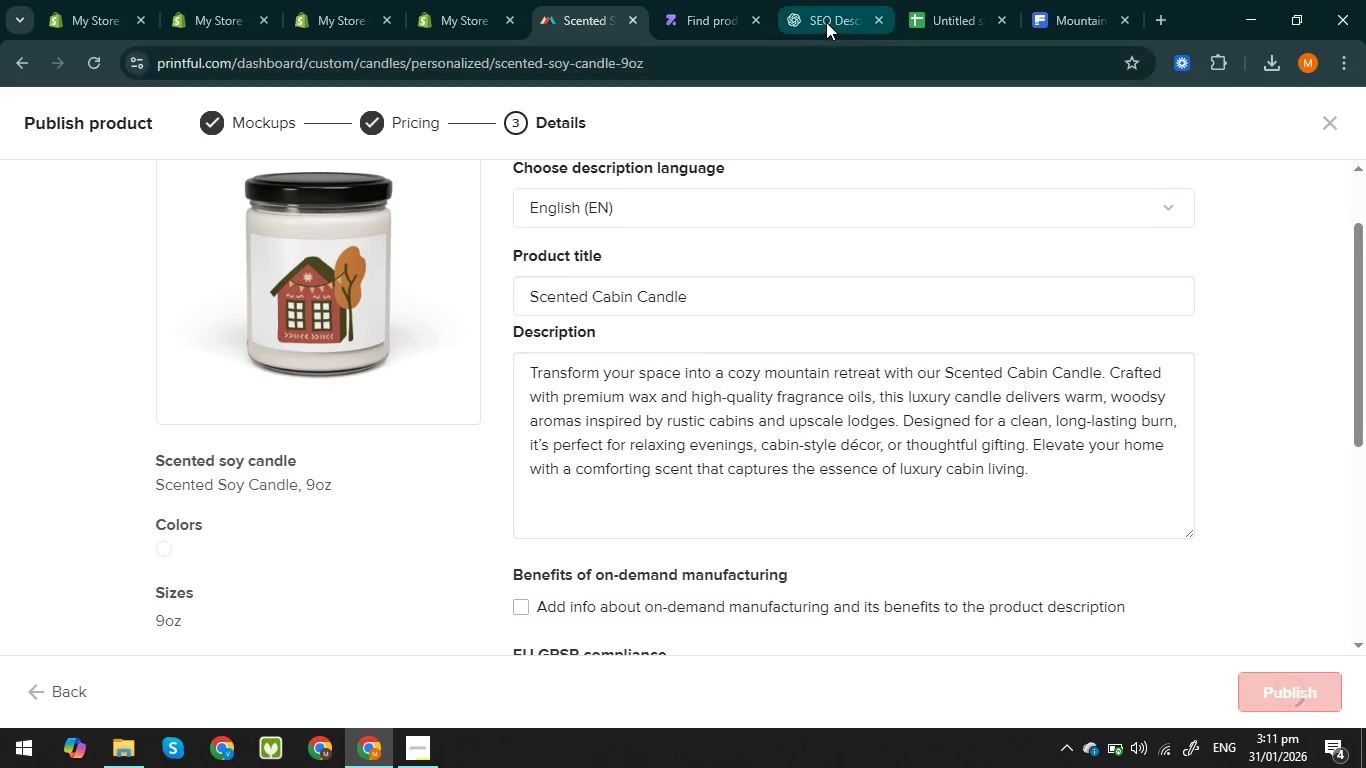 
left_click([826, 22])
 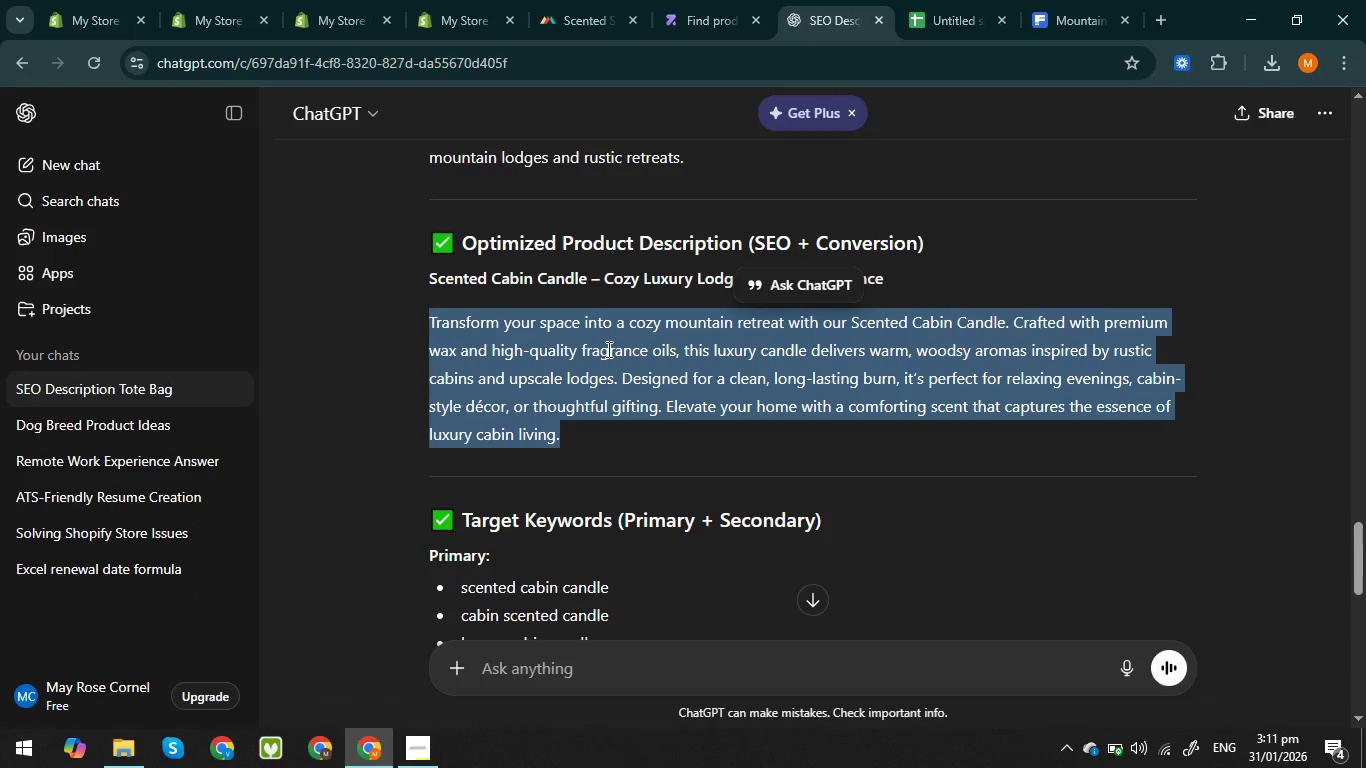 
left_click([607, 349])
 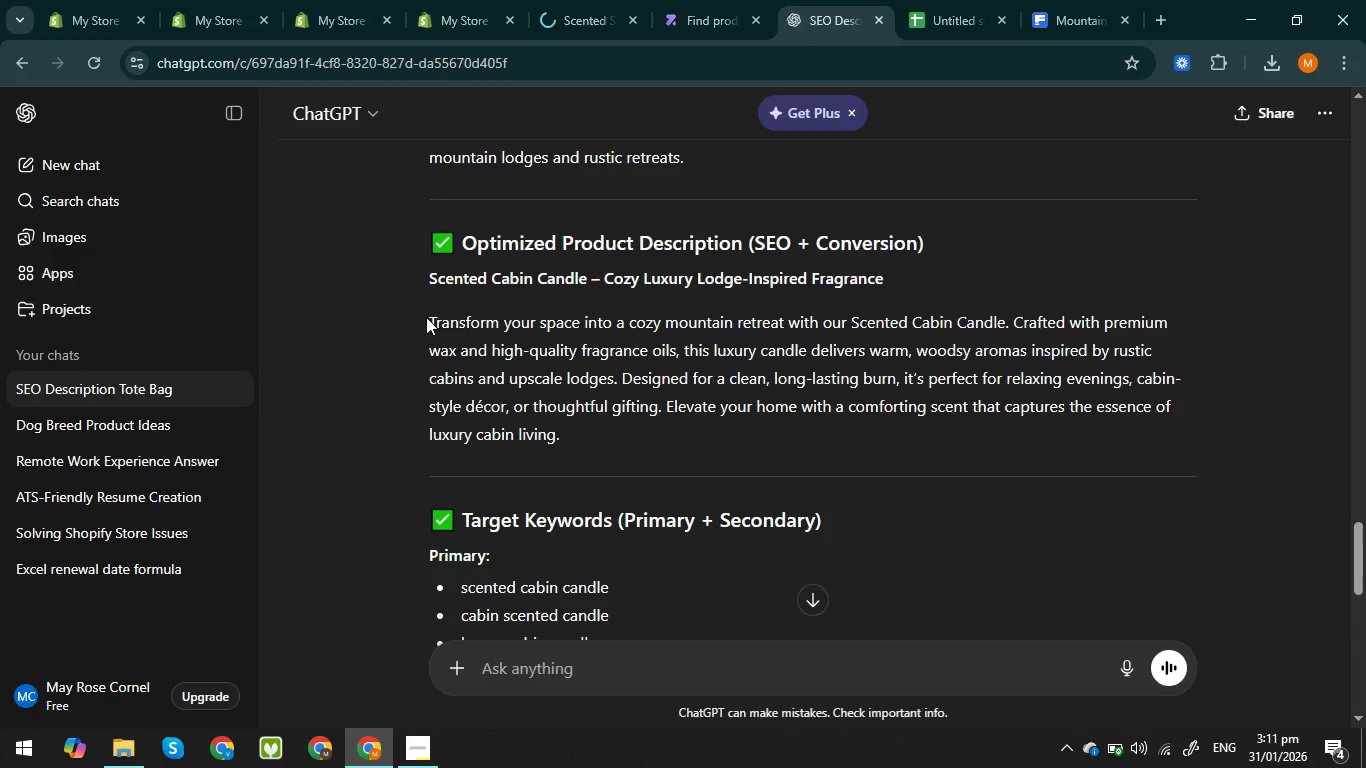 
left_click_drag(start_coordinate=[426, 317], to_coordinate=[633, 440])
 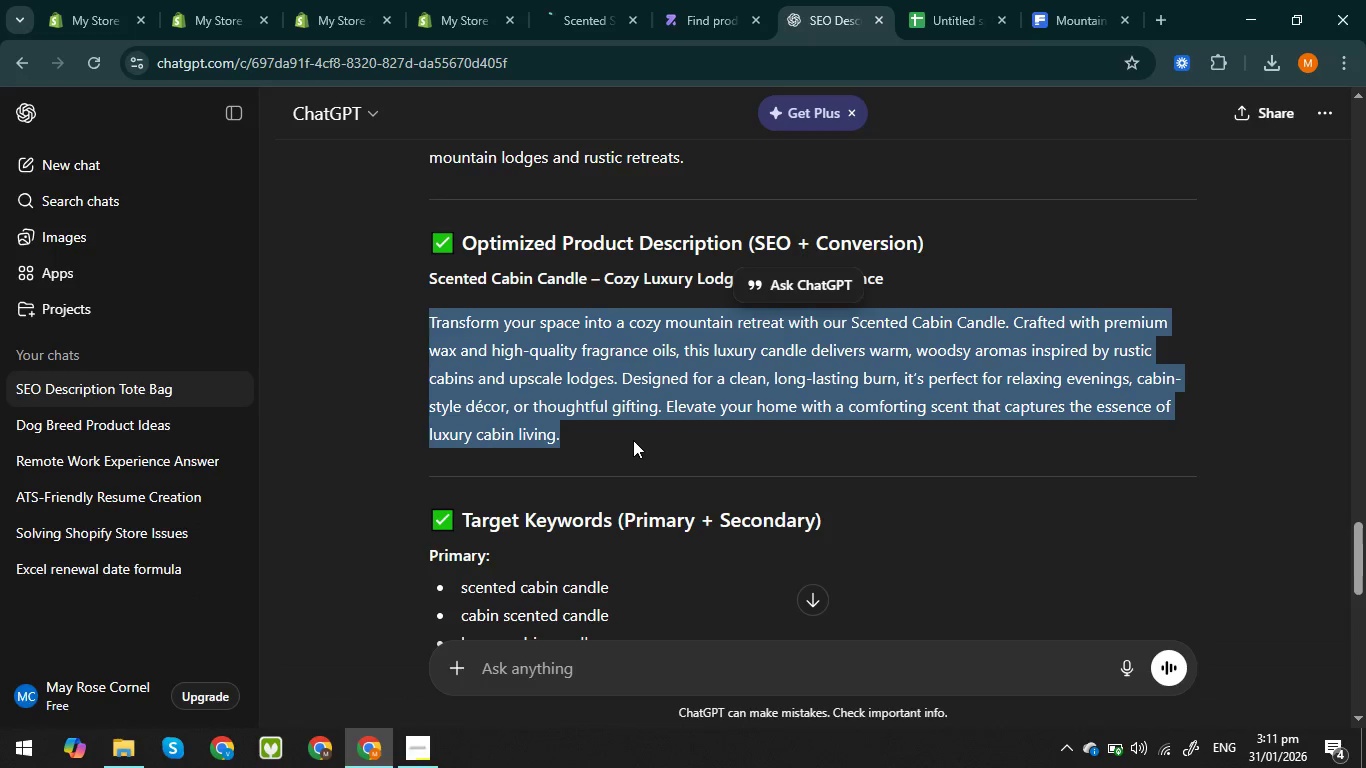 
key(Control+C)
 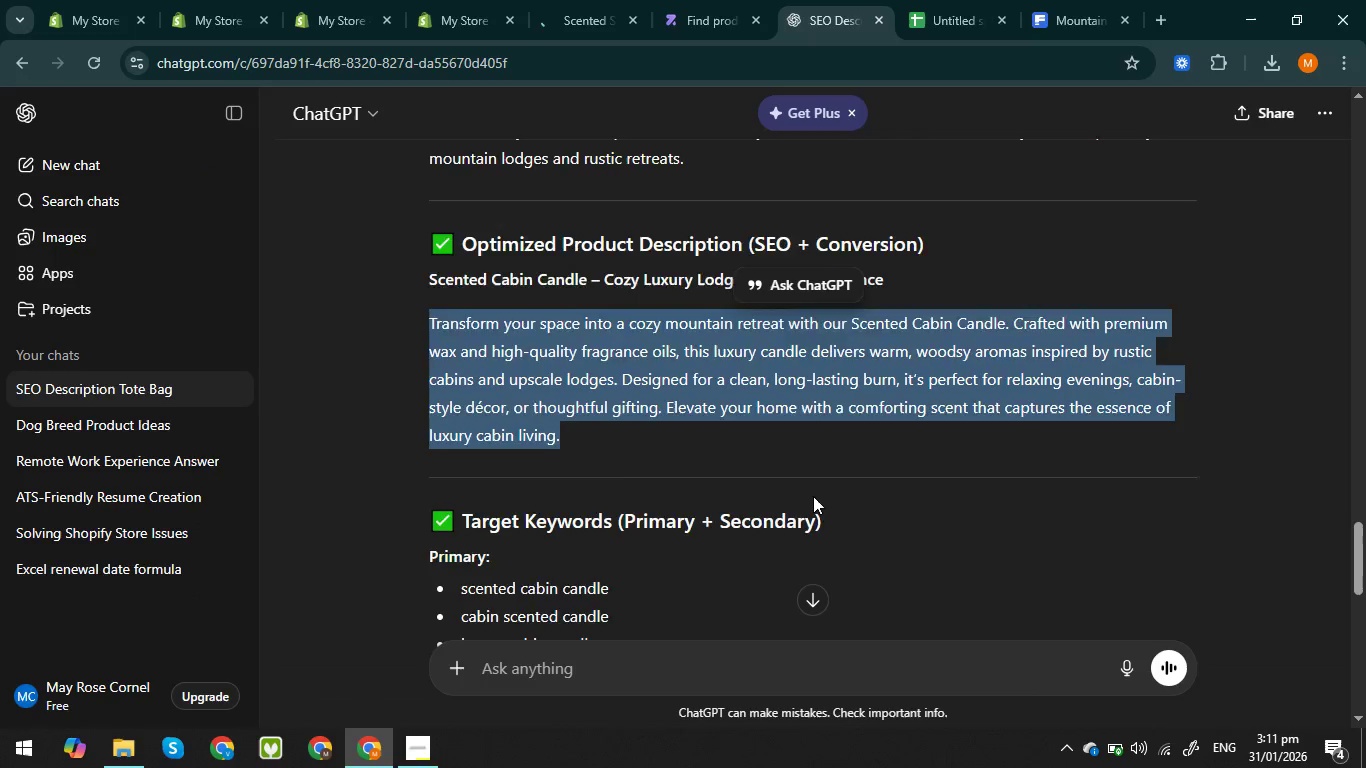 
scroll: coordinate [813, 496], scroll_direction: up, amount: 2.0
 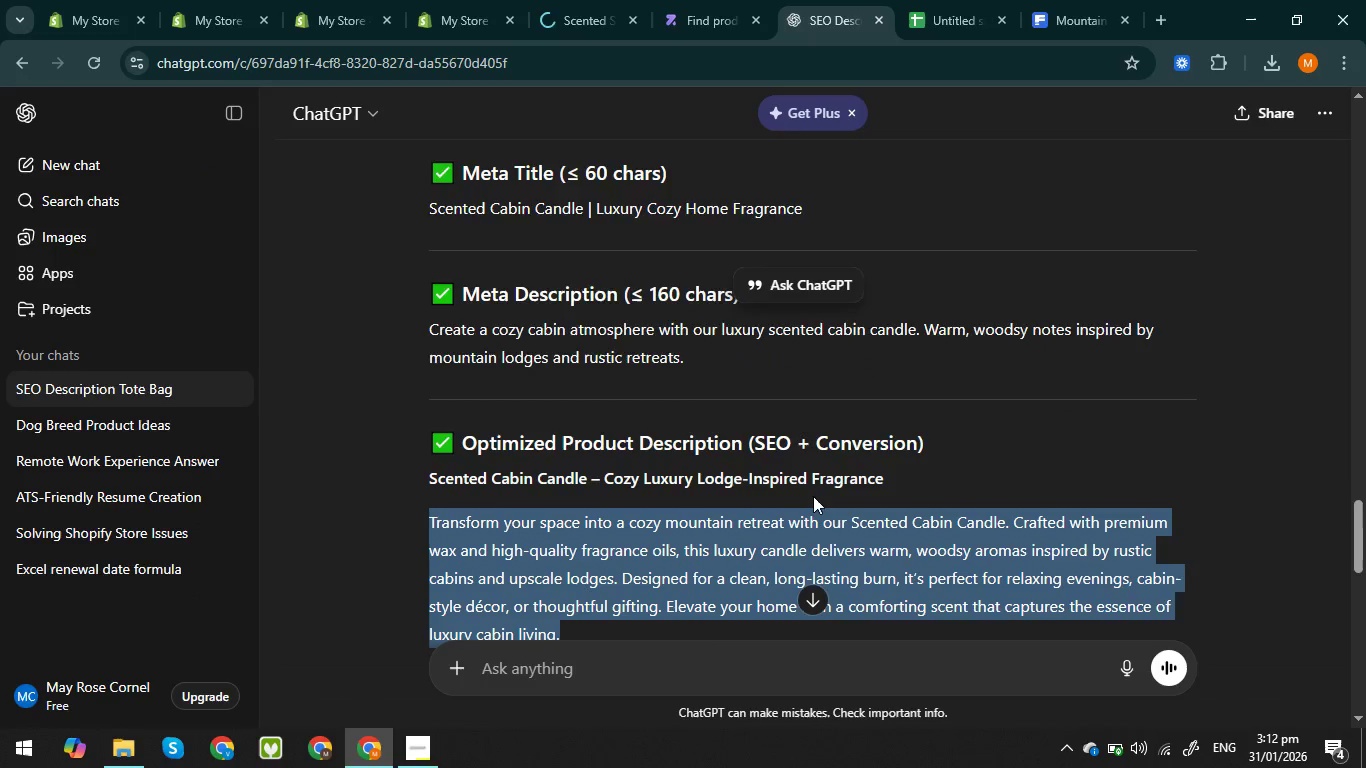 
scroll: coordinate [813, 496], scroll_direction: down, amount: 1.0
 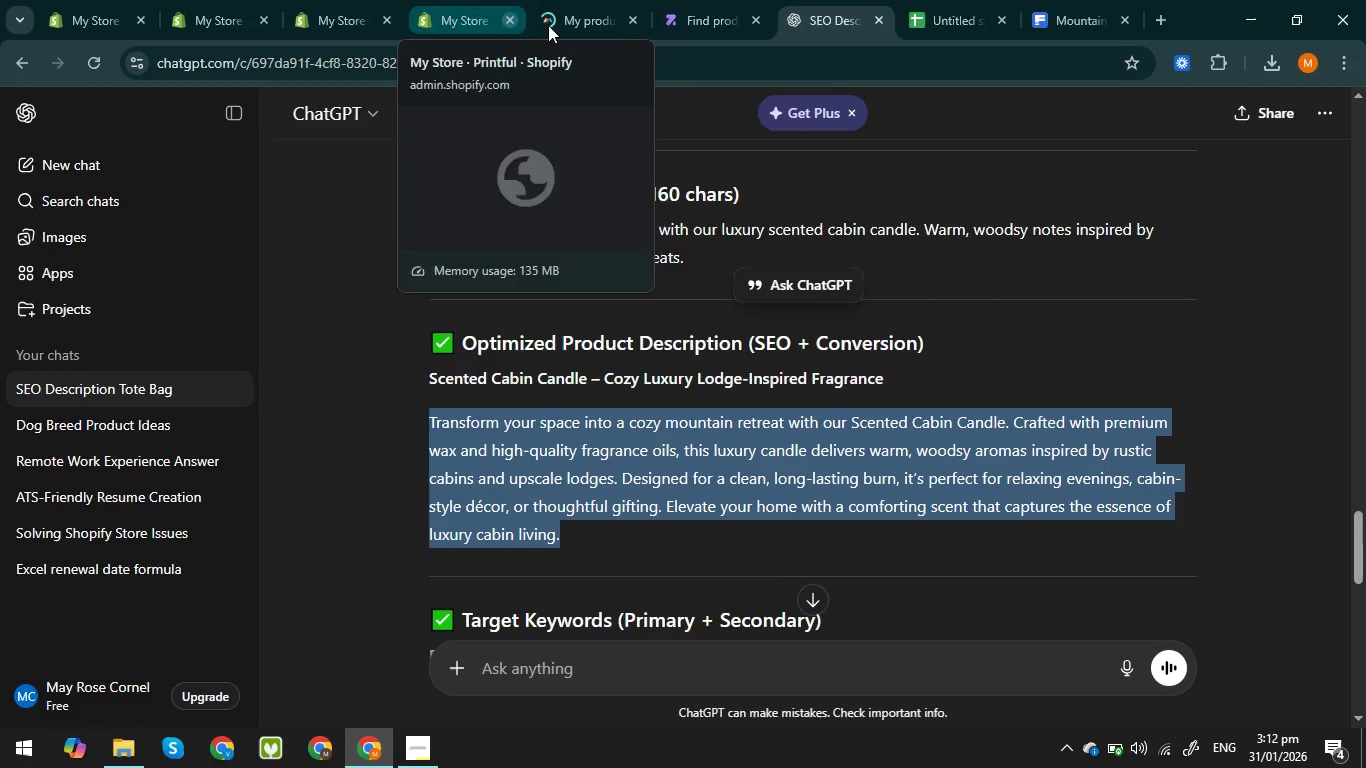 
wait(6.52)
 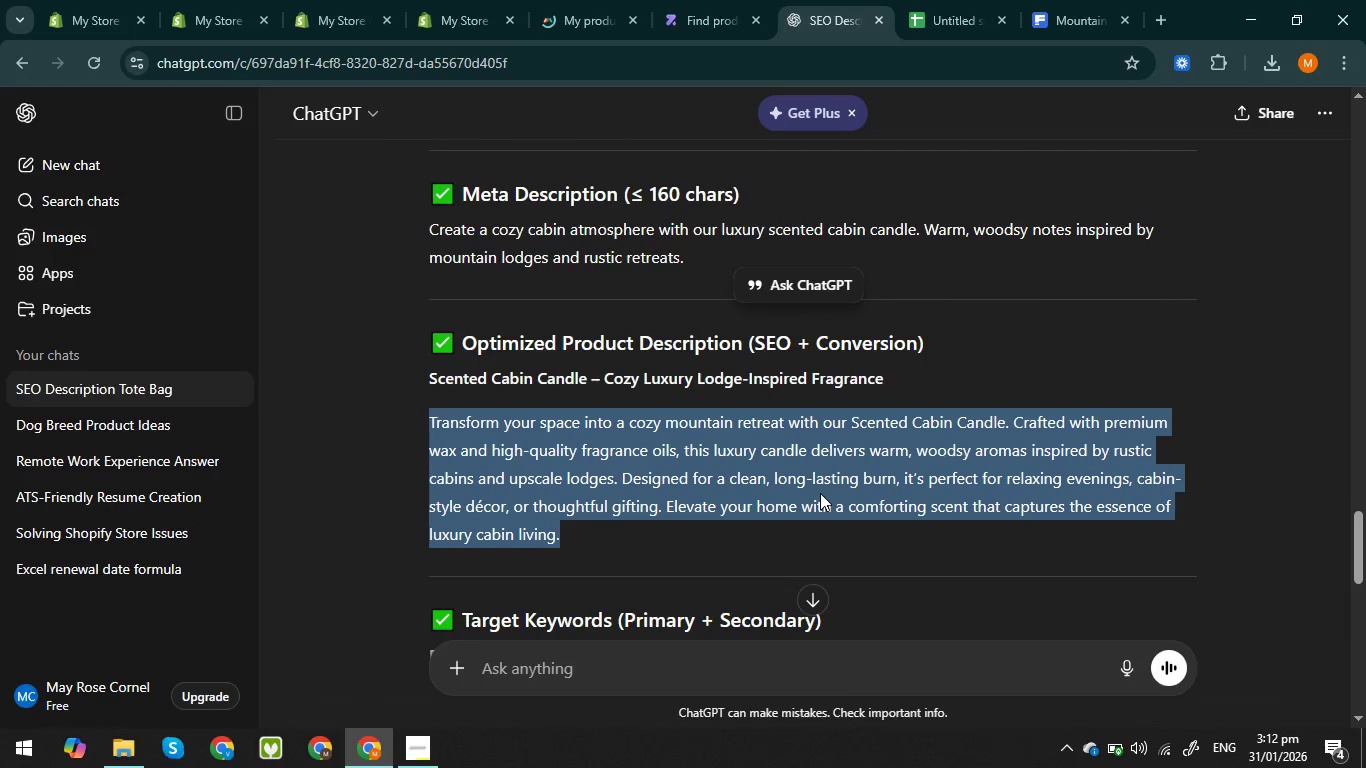 
left_click([943, 25])
 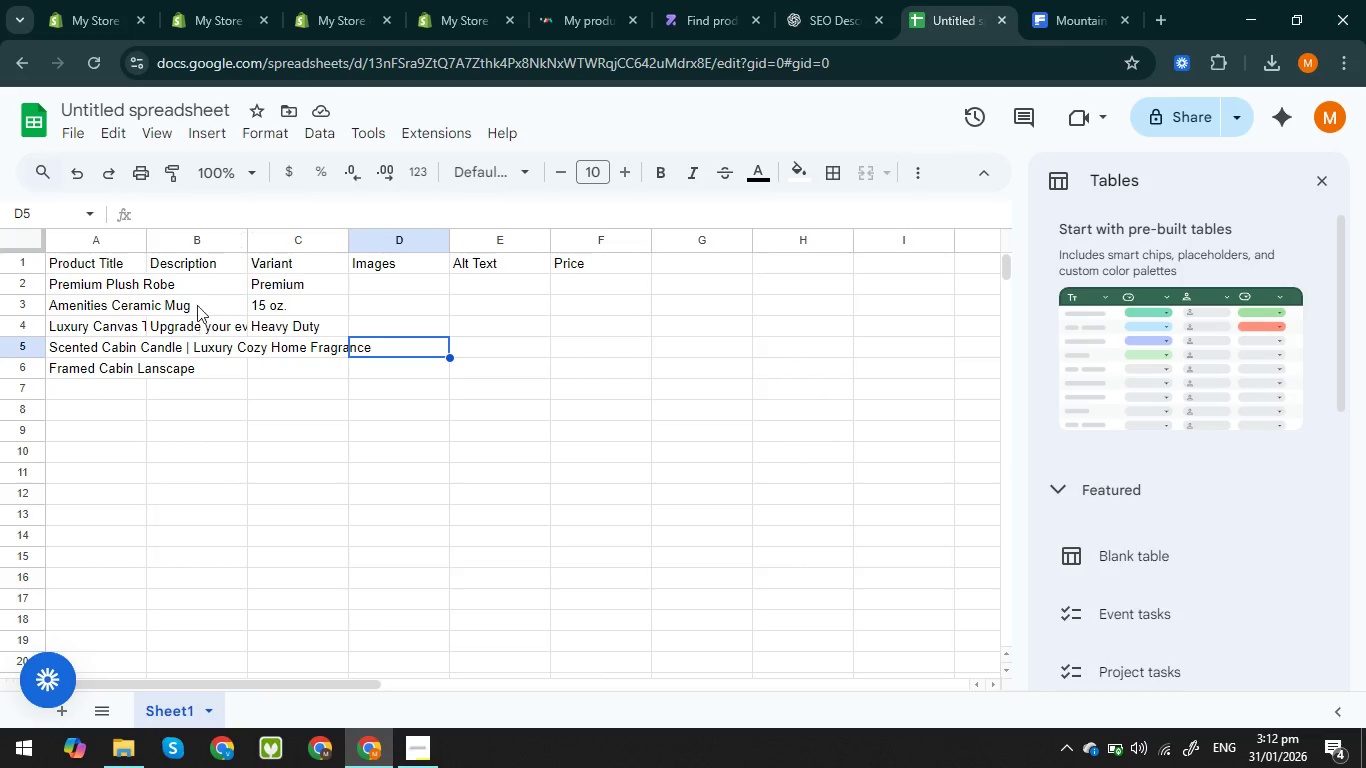 
wait(7.23)
 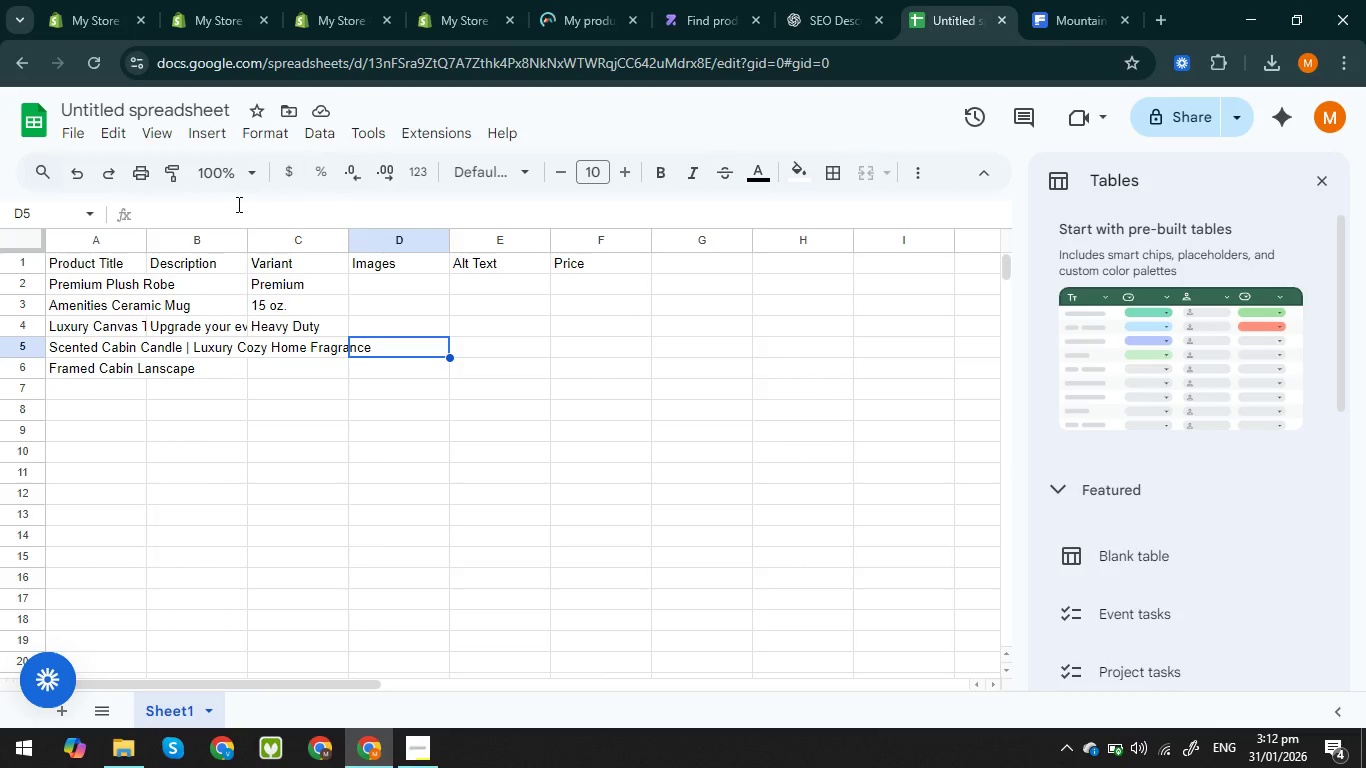 
left_click([308, 371])
 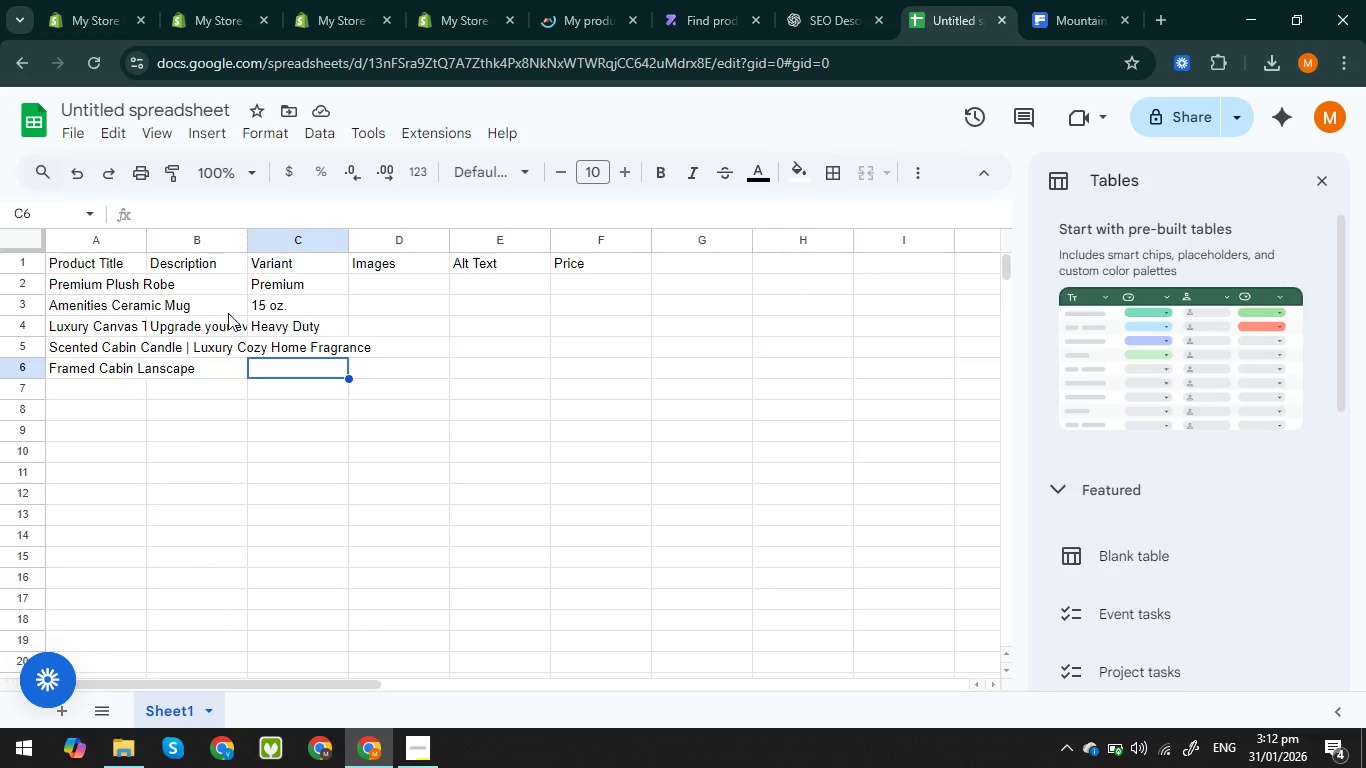 
left_click([223, 305])
 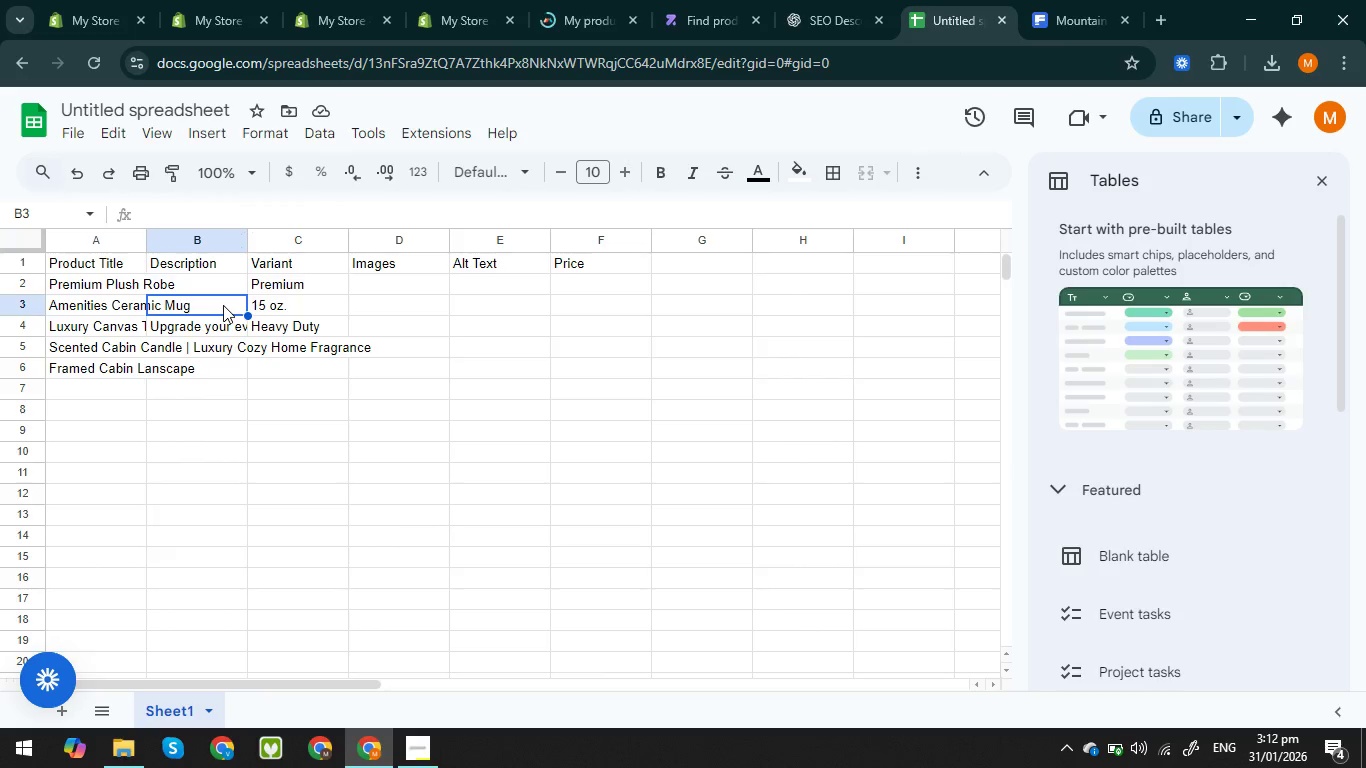 
key(ArrowDown)
 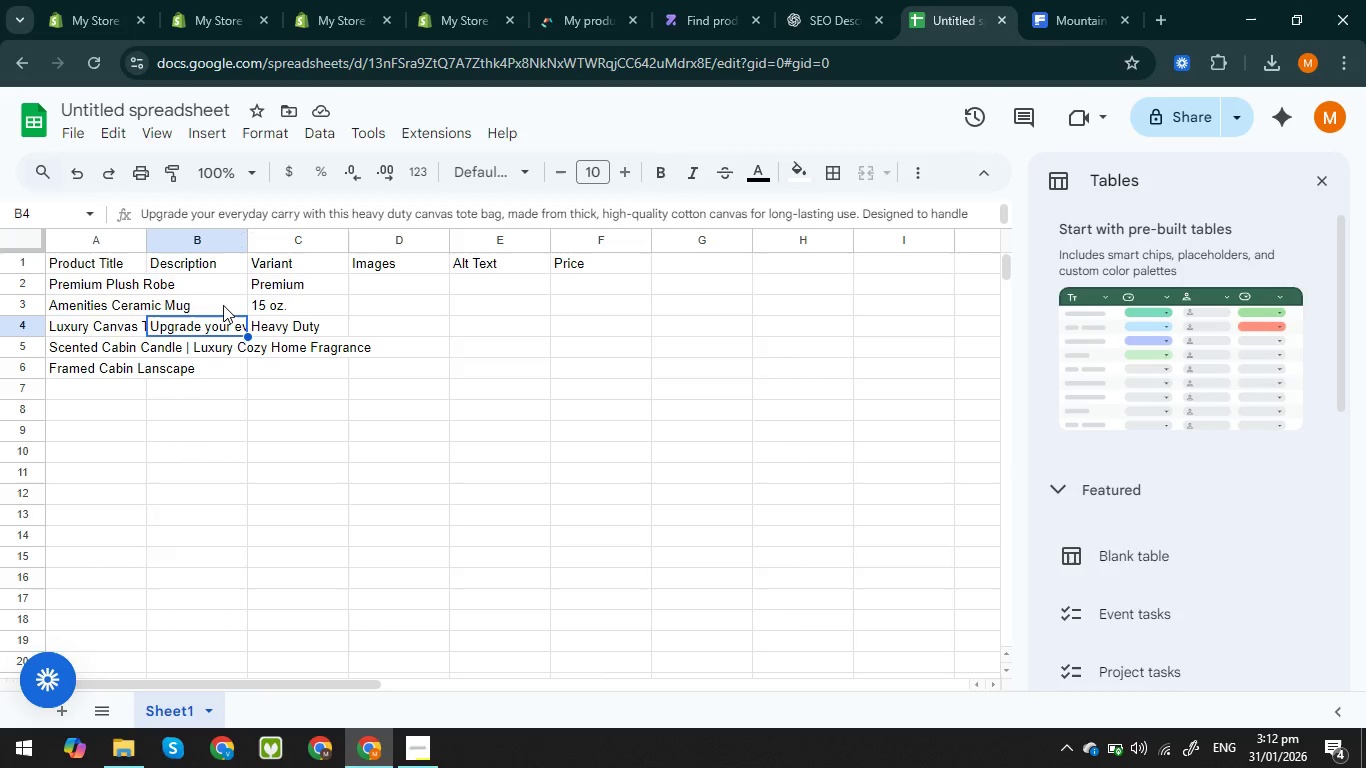 
key(ArrowDown)
 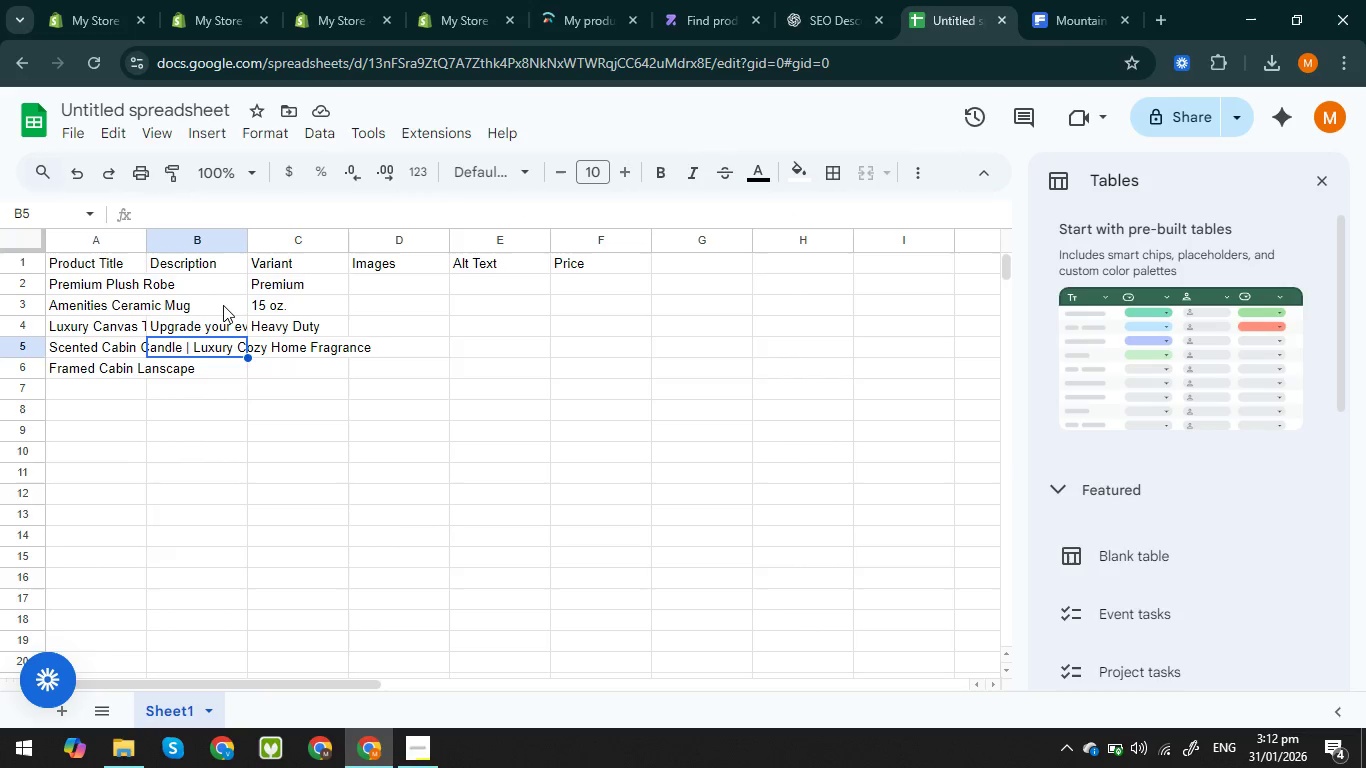 
key(Control+V)
 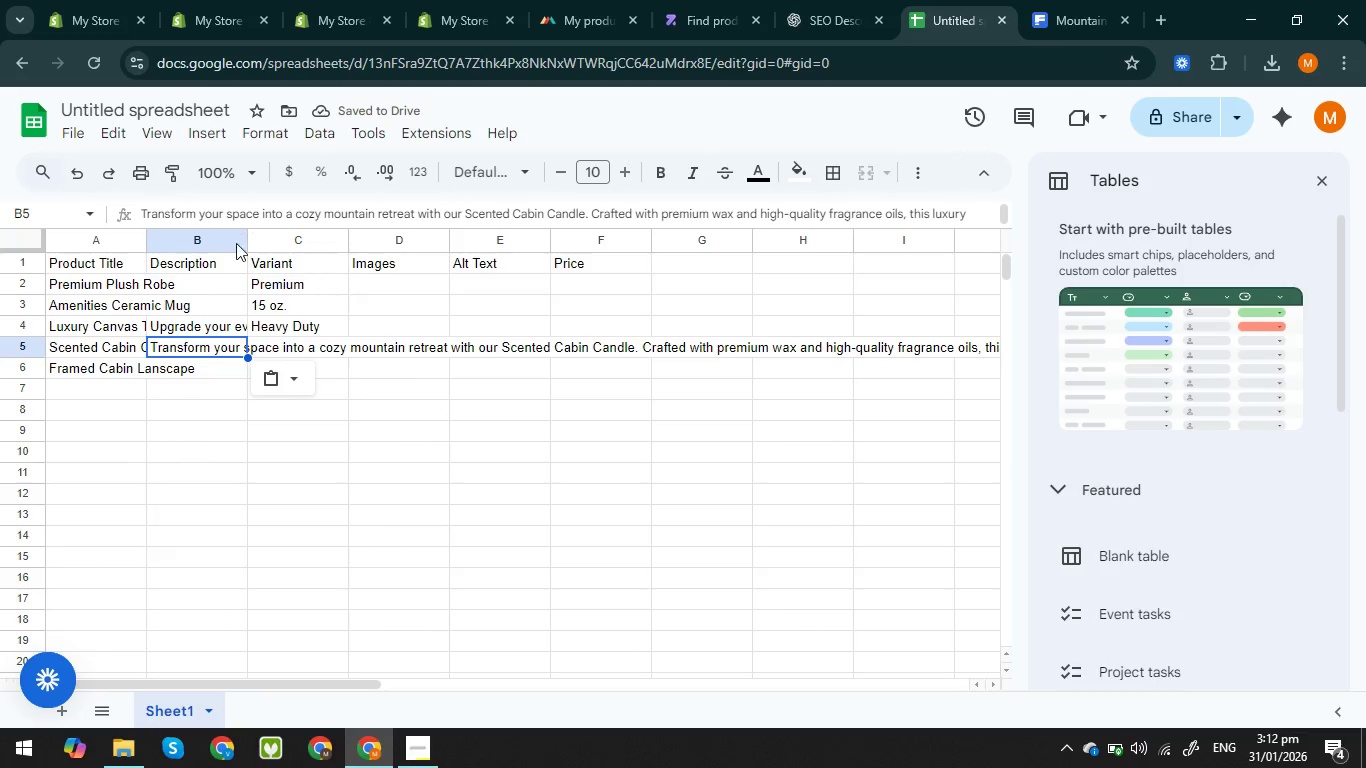 
left_click([200, 232])
 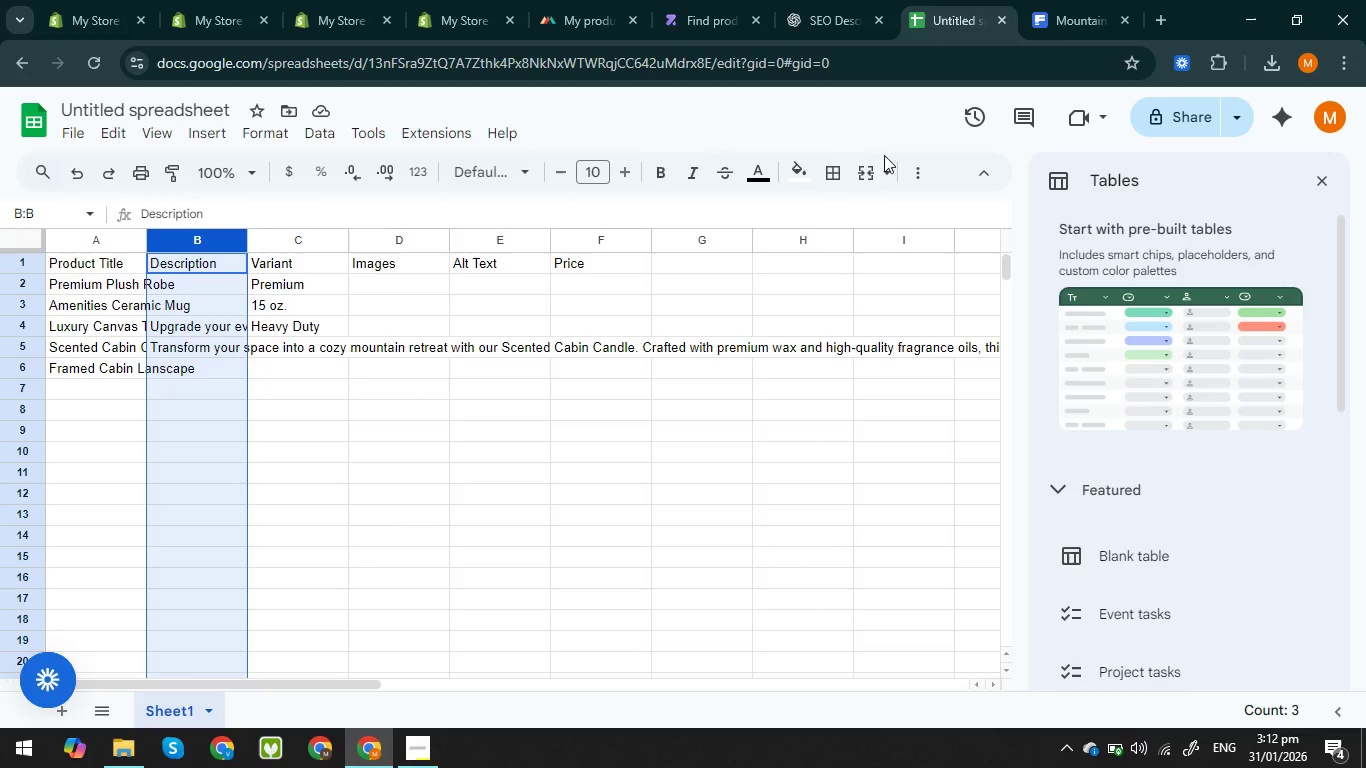 
left_click([923, 173])
 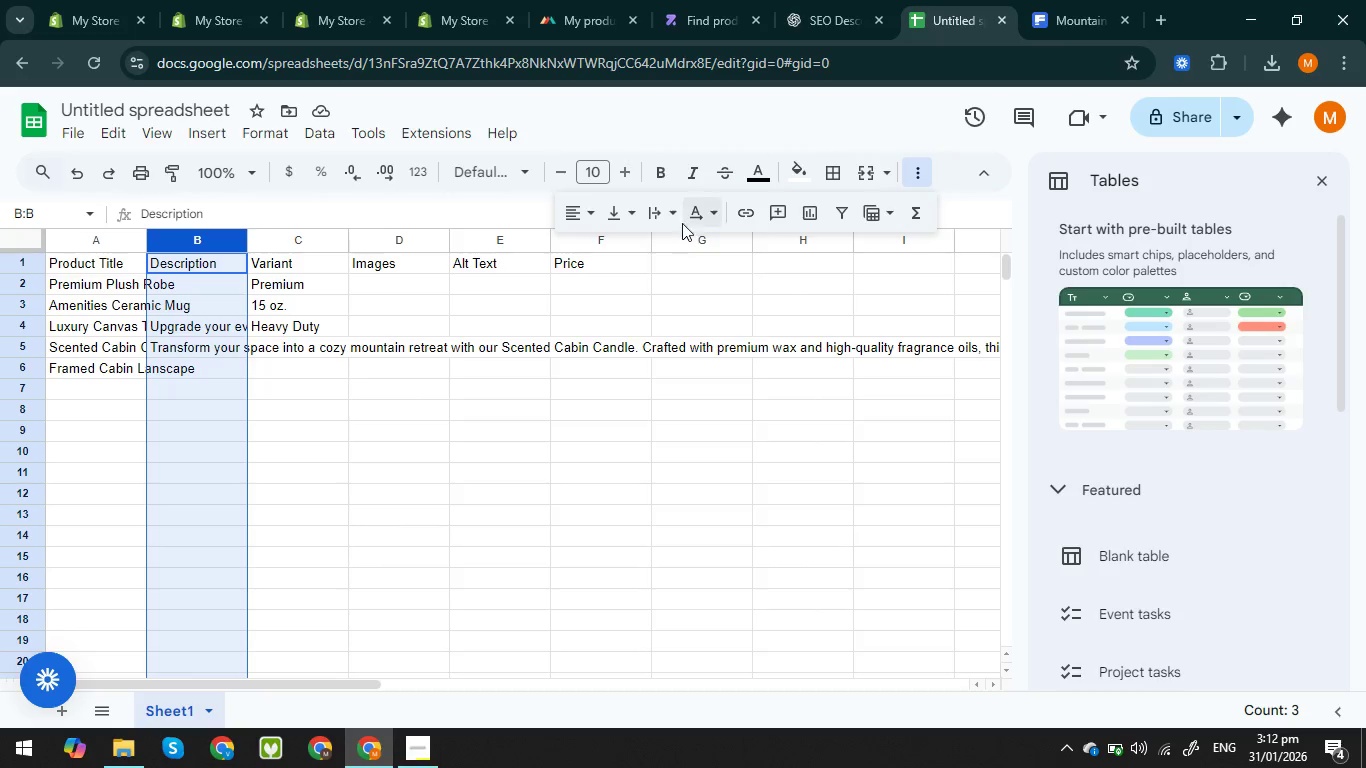 
left_click([672, 219])
 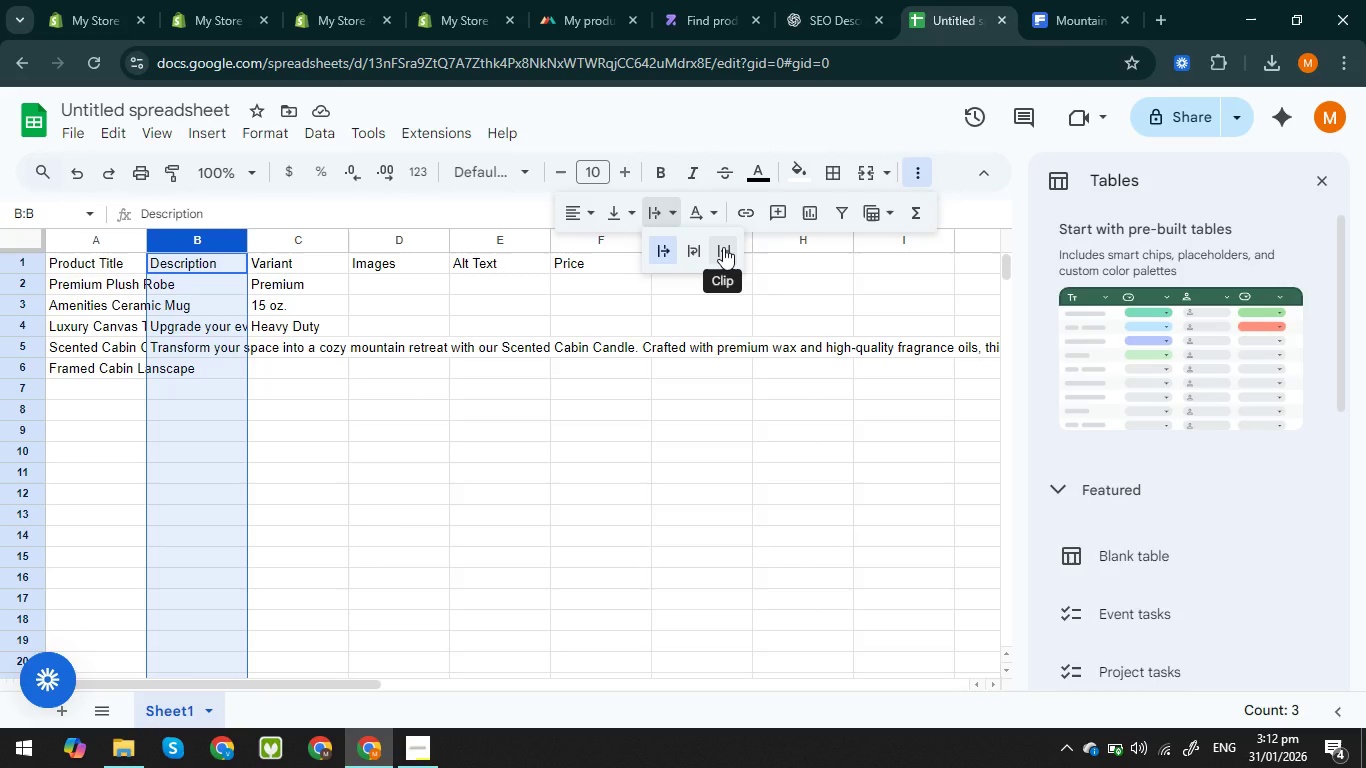 
left_click([723, 247])
 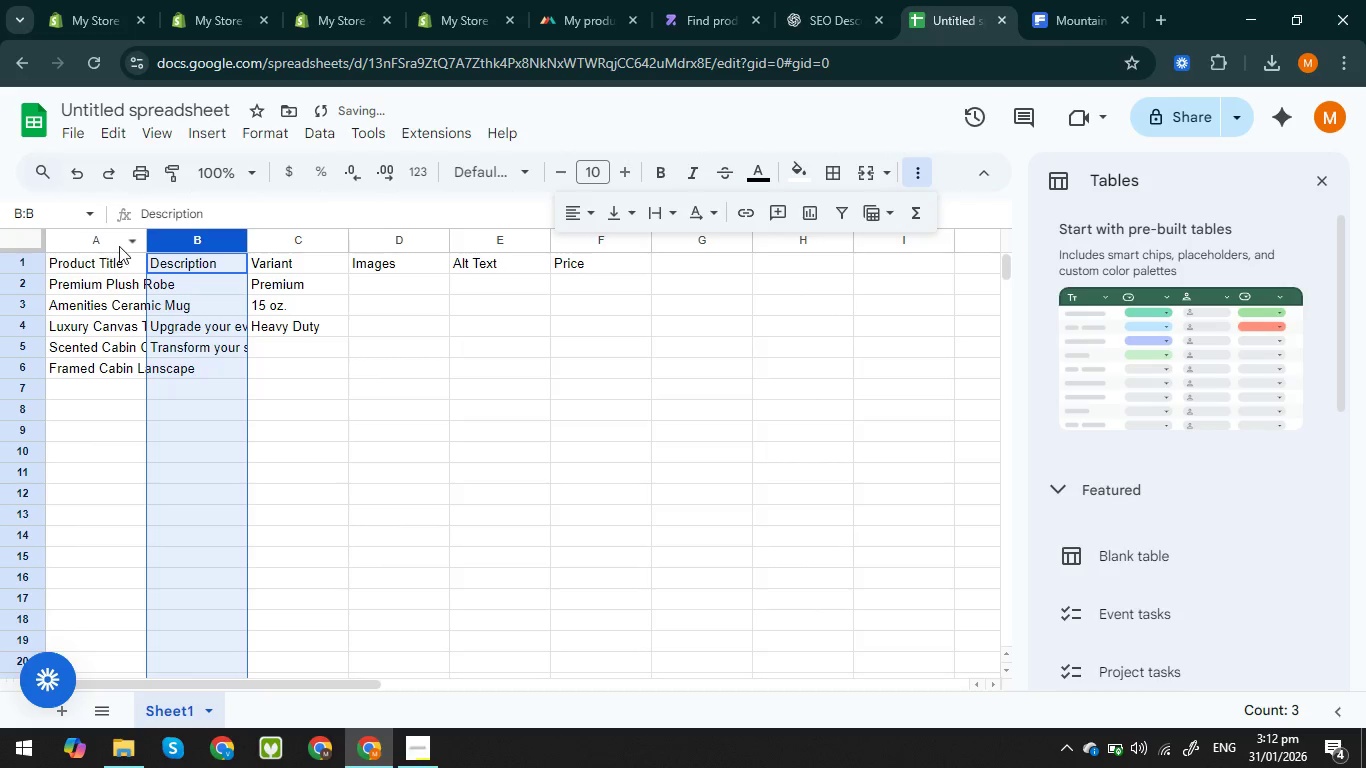 
left_click([120, 245])